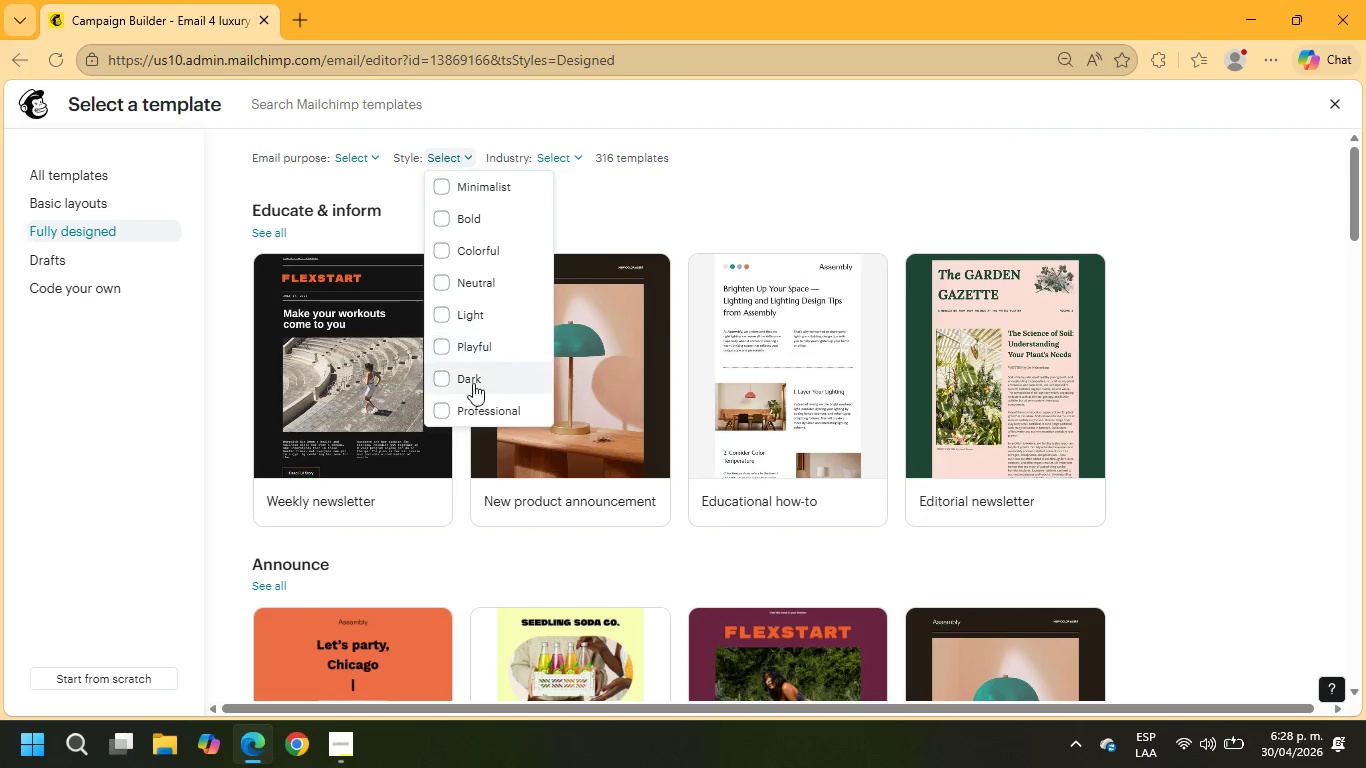 
left_click([468, 396])
 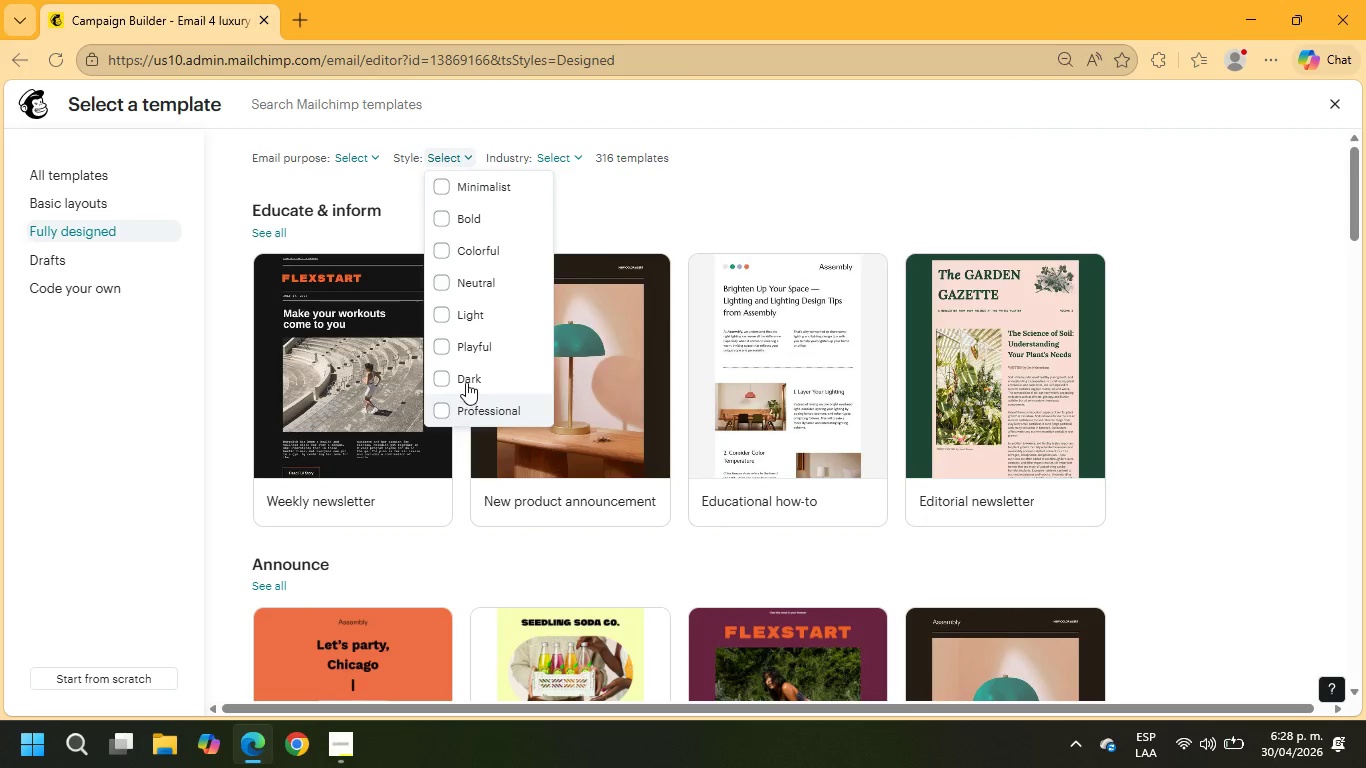 
left_click([466, 382])
 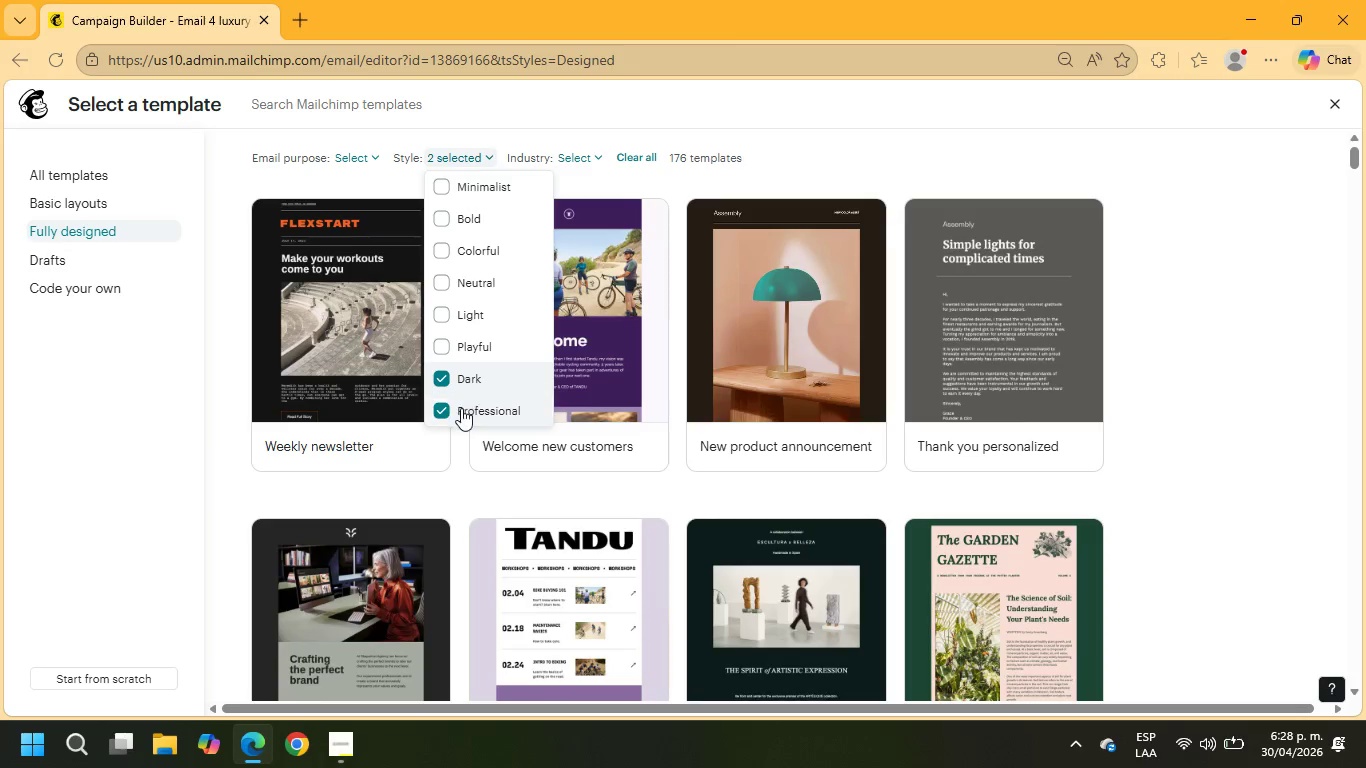 
left_click([449, 412])
 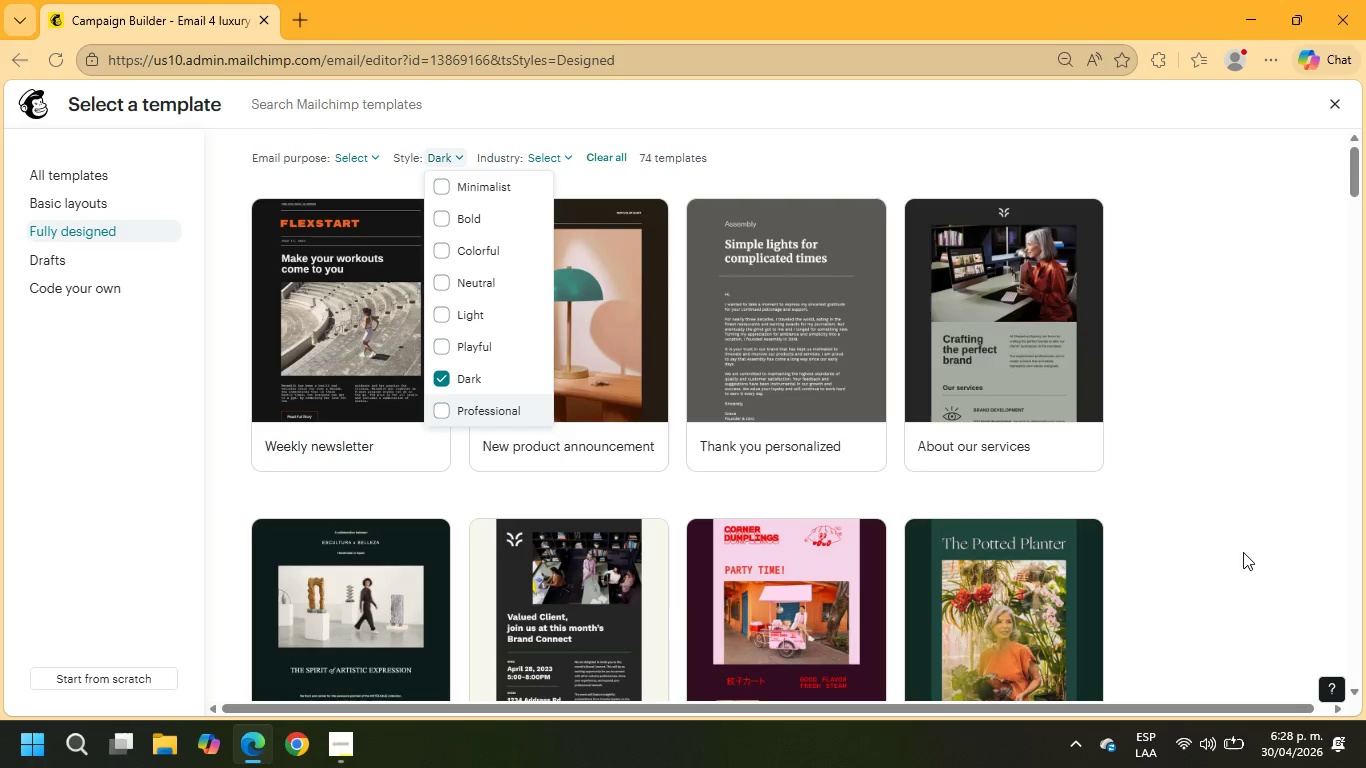 
wait(5.47)
 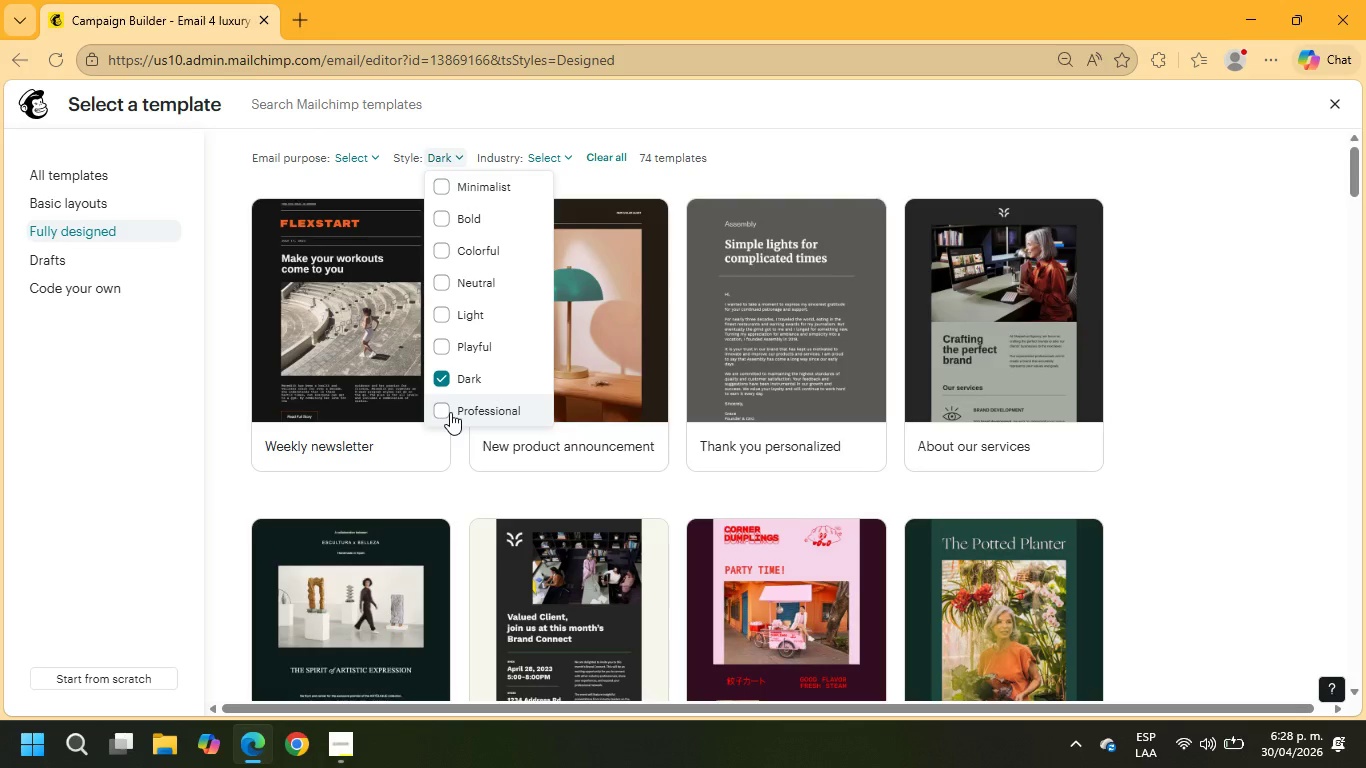 
scroll: coordinate [1160, 430], scroll_direction: down, amount: 4.0
 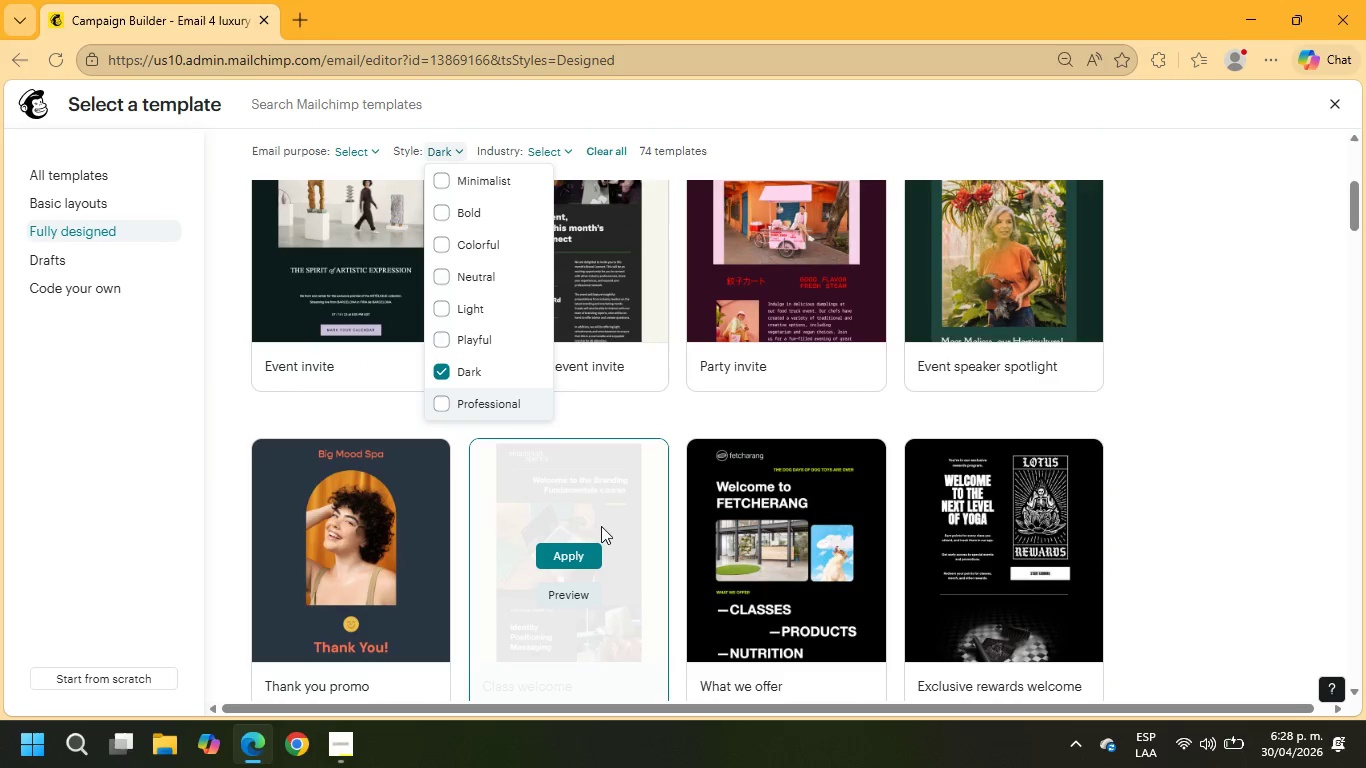 
left_click([579, 557])
 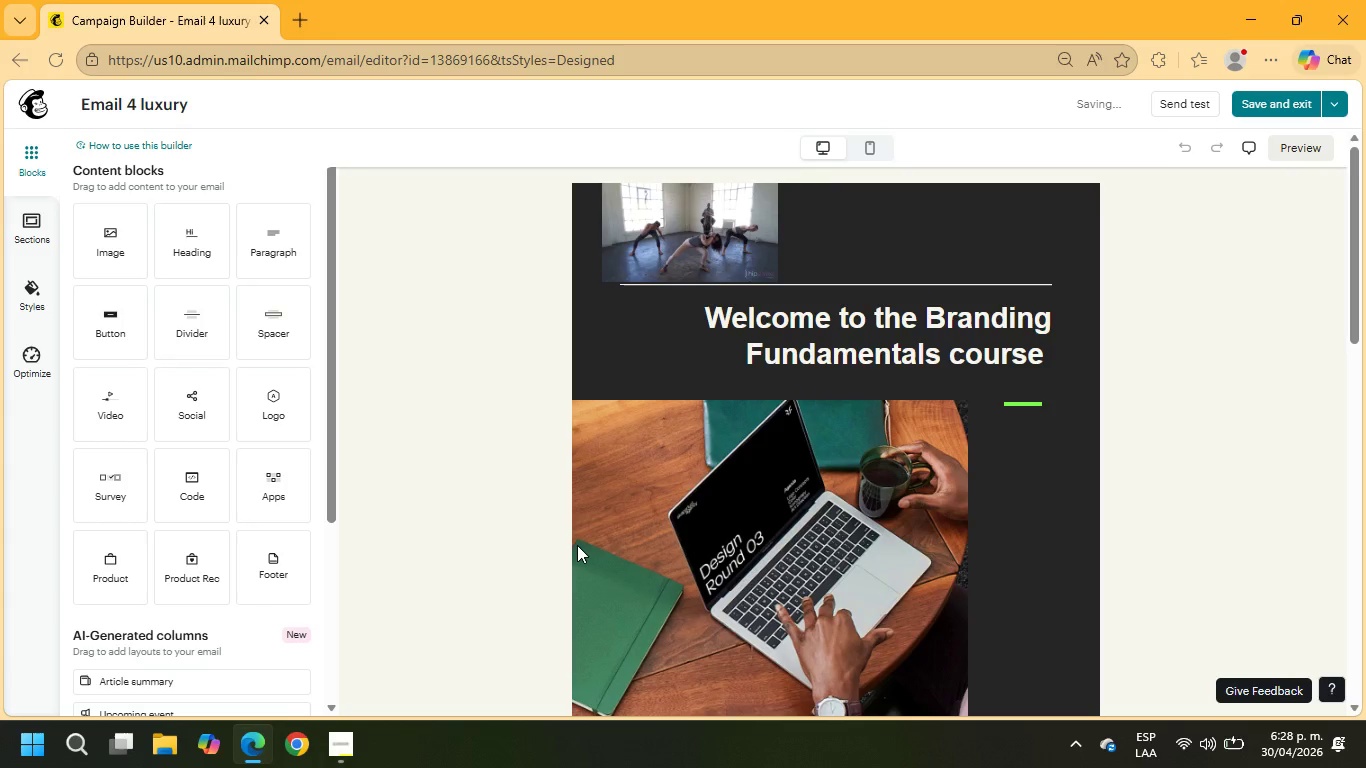 
wait(6.41)
 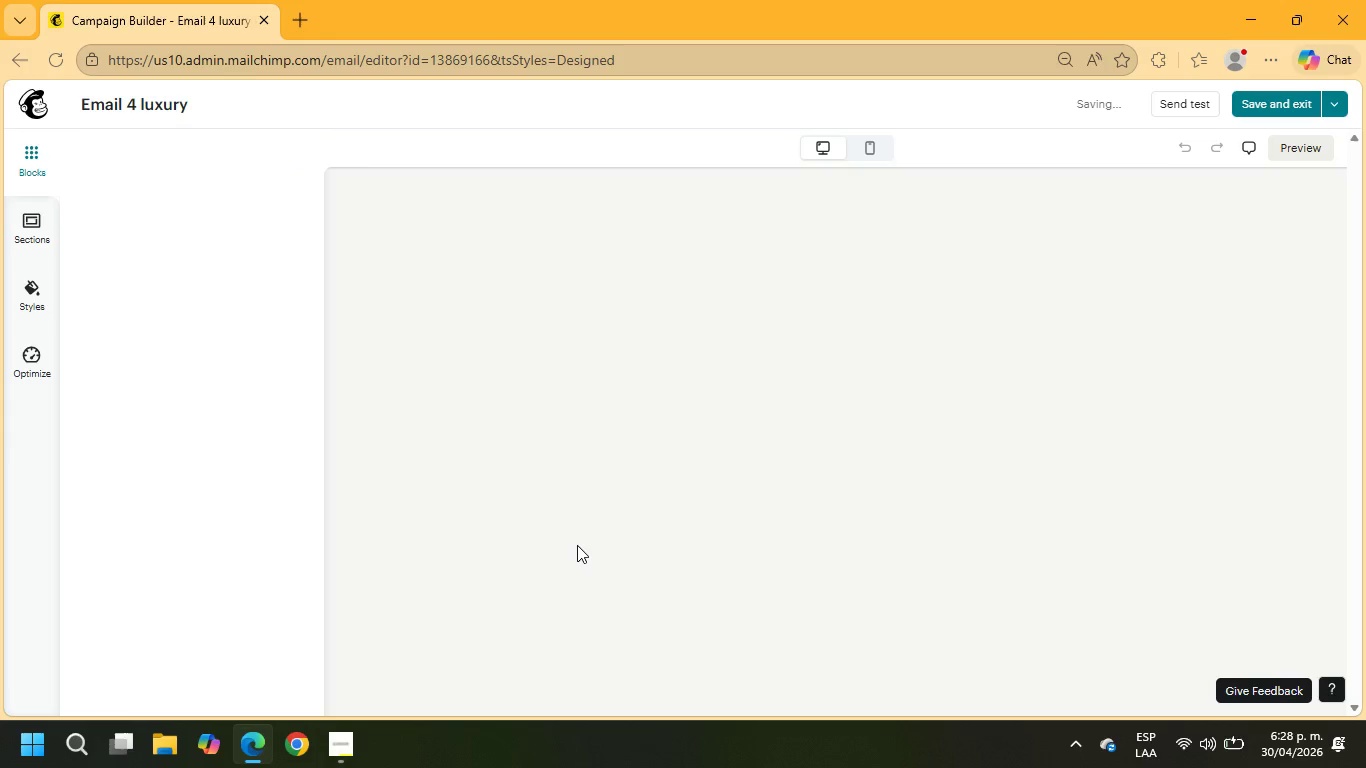 
left_click([761, 239])
 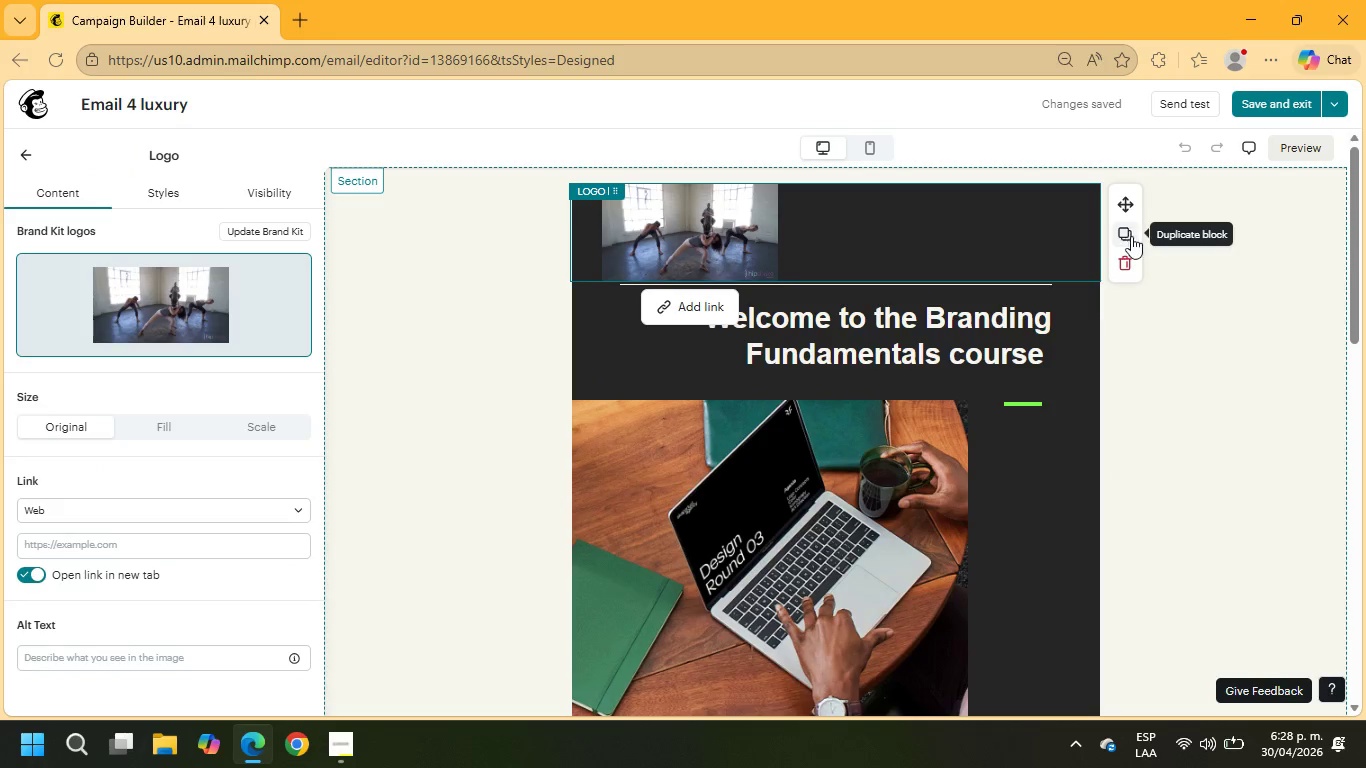 
left_click([1125, 268])
 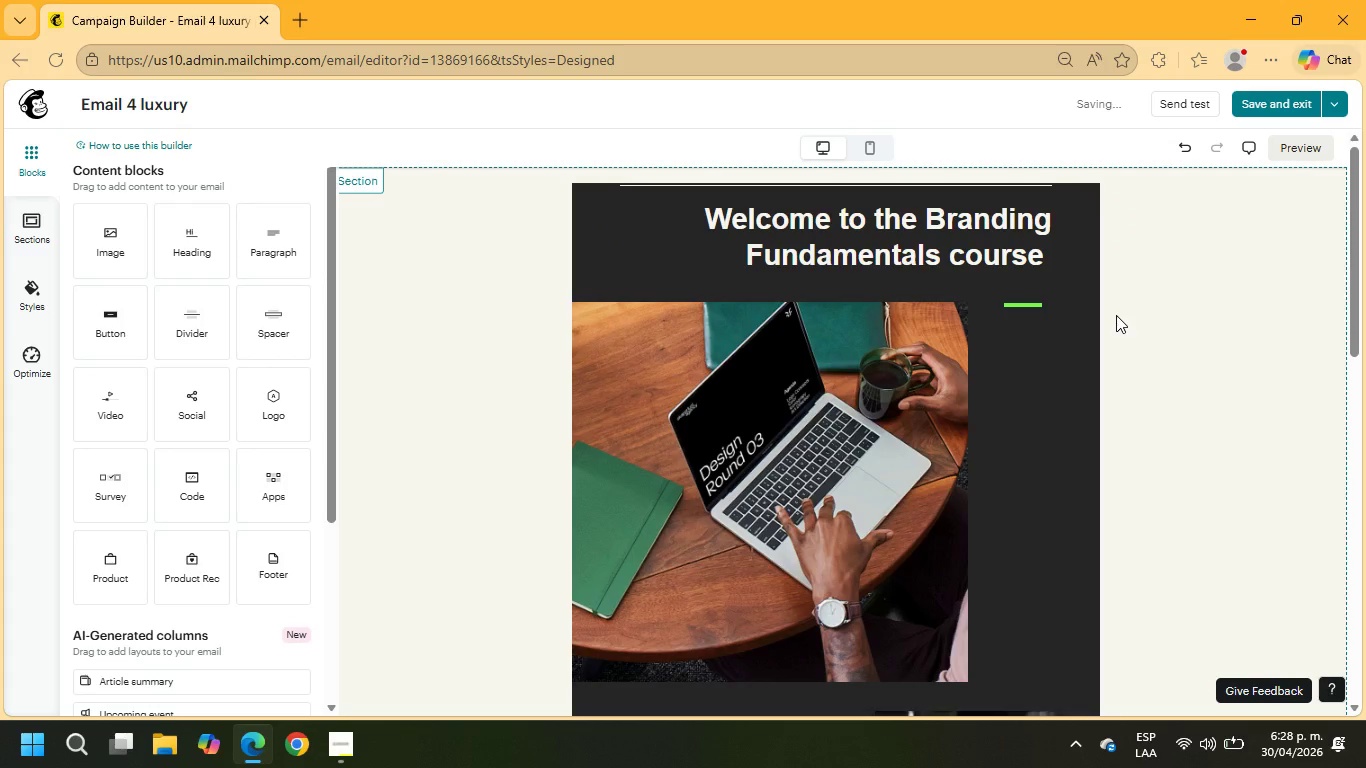 
wait(5.88)
 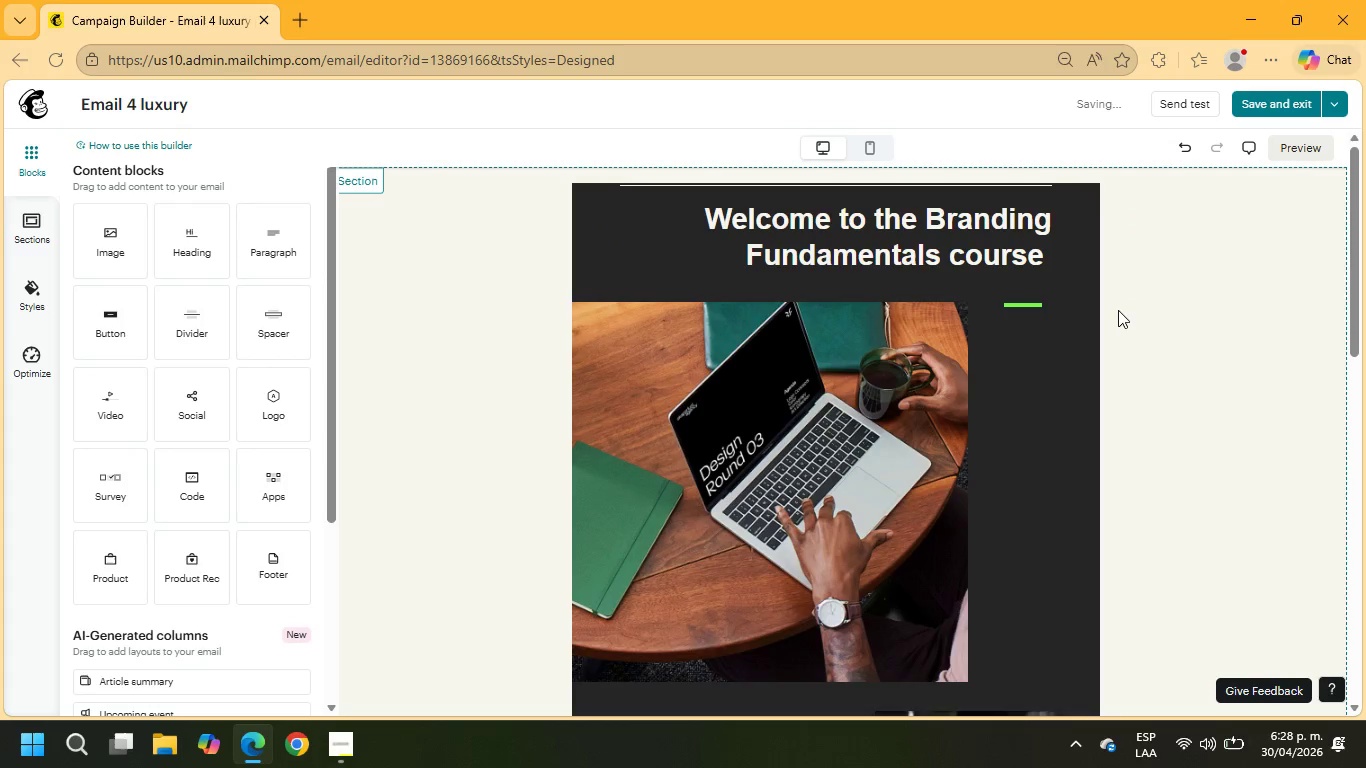 
scroll: coordinate [930, 330], scroll_direction: up, amount: 4.0
 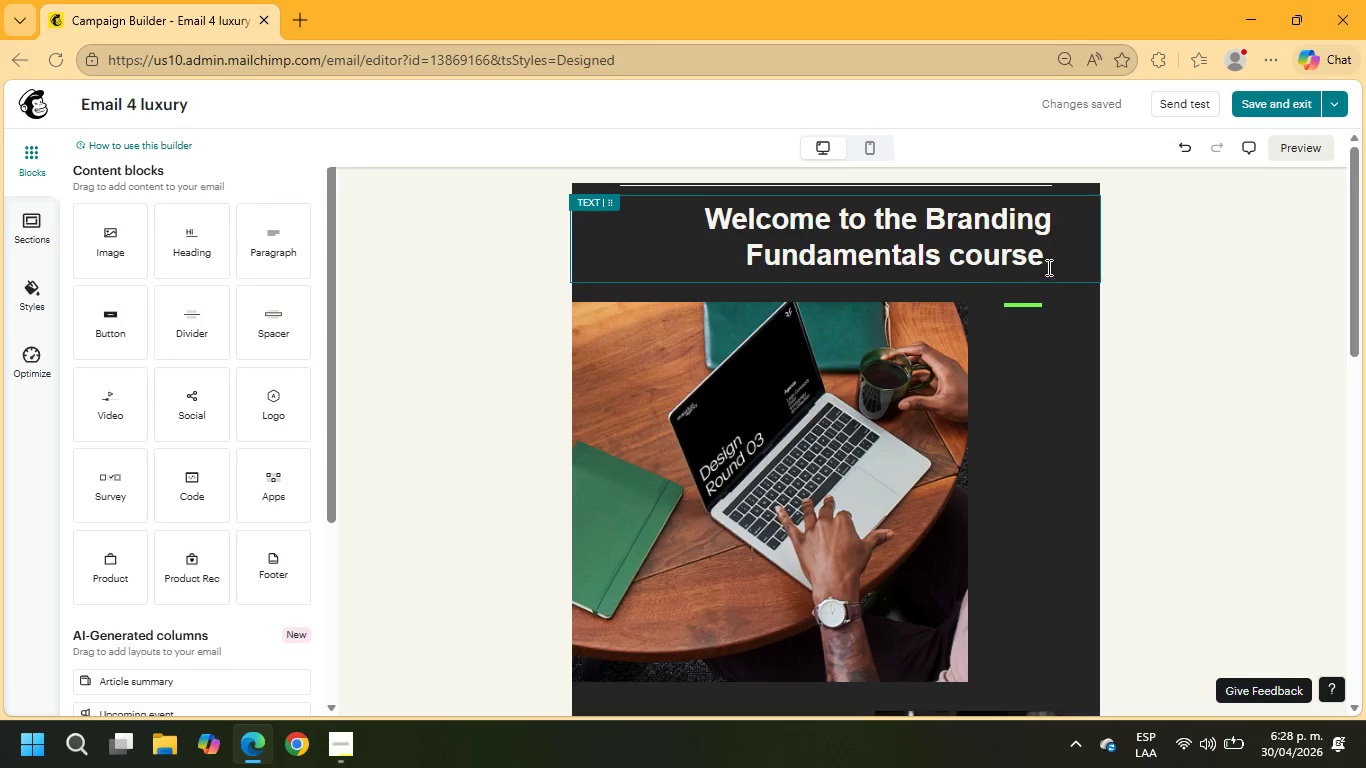 
left_click_drag(start_coordinate=[1047, 265], to_coordinate=[708, 225])
 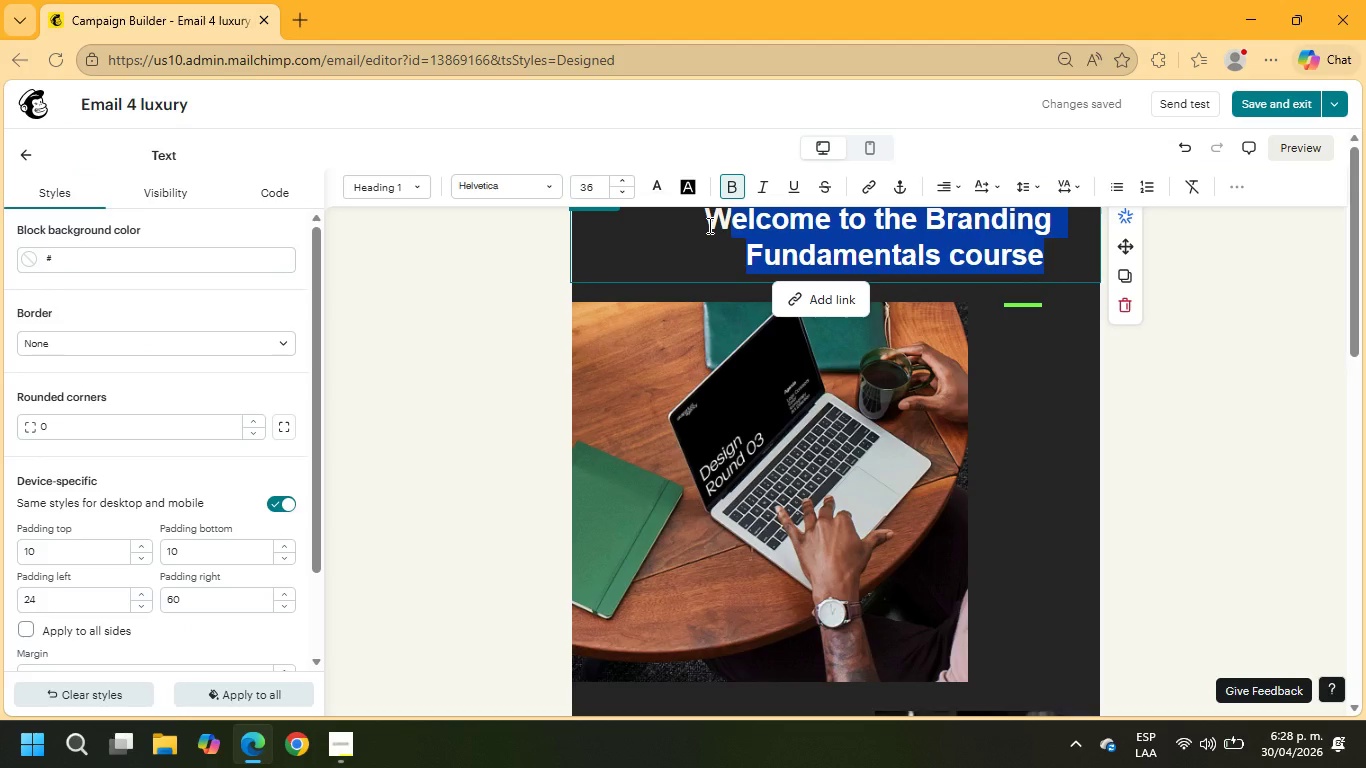 
type(Hi)
key(Backspace)
key(Backspace)
key(Backspace)
type(Hi +\FNAME)
 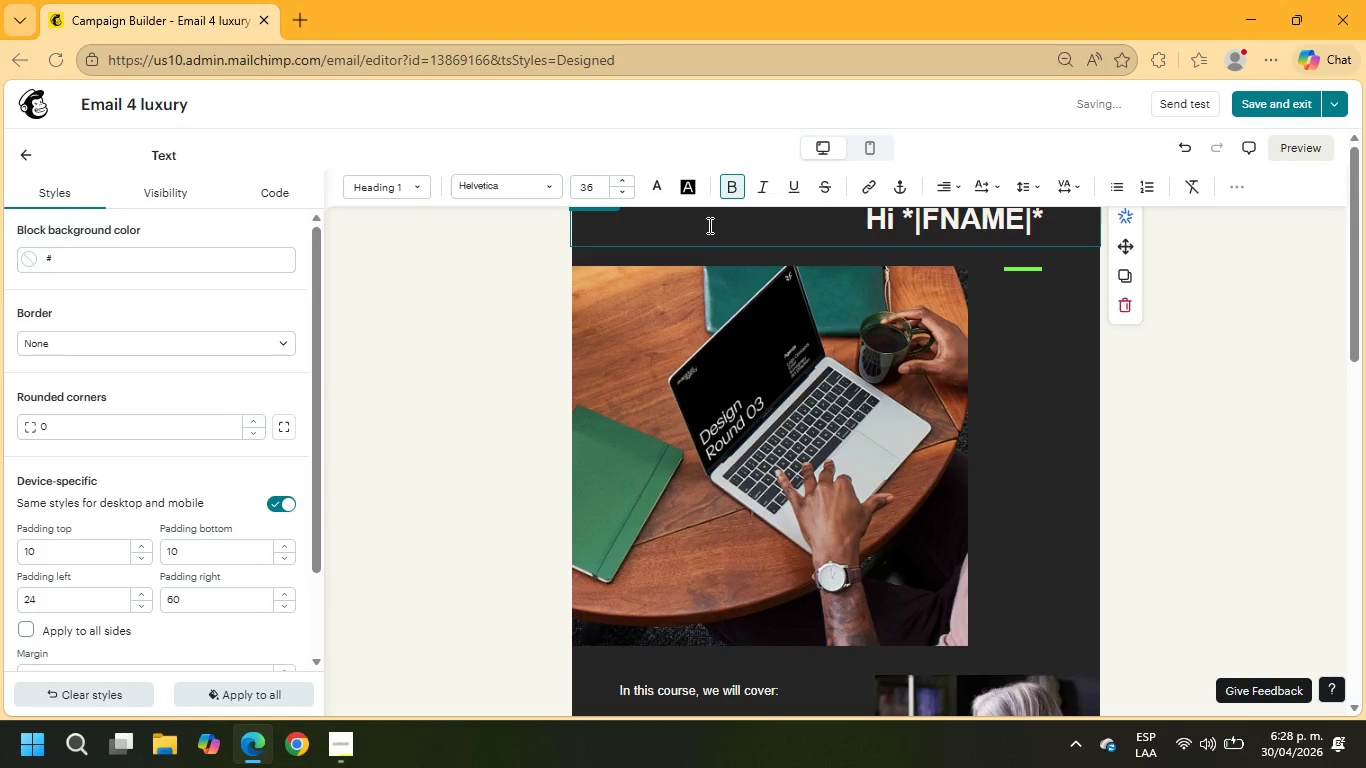 
left_click([1048, 216])
 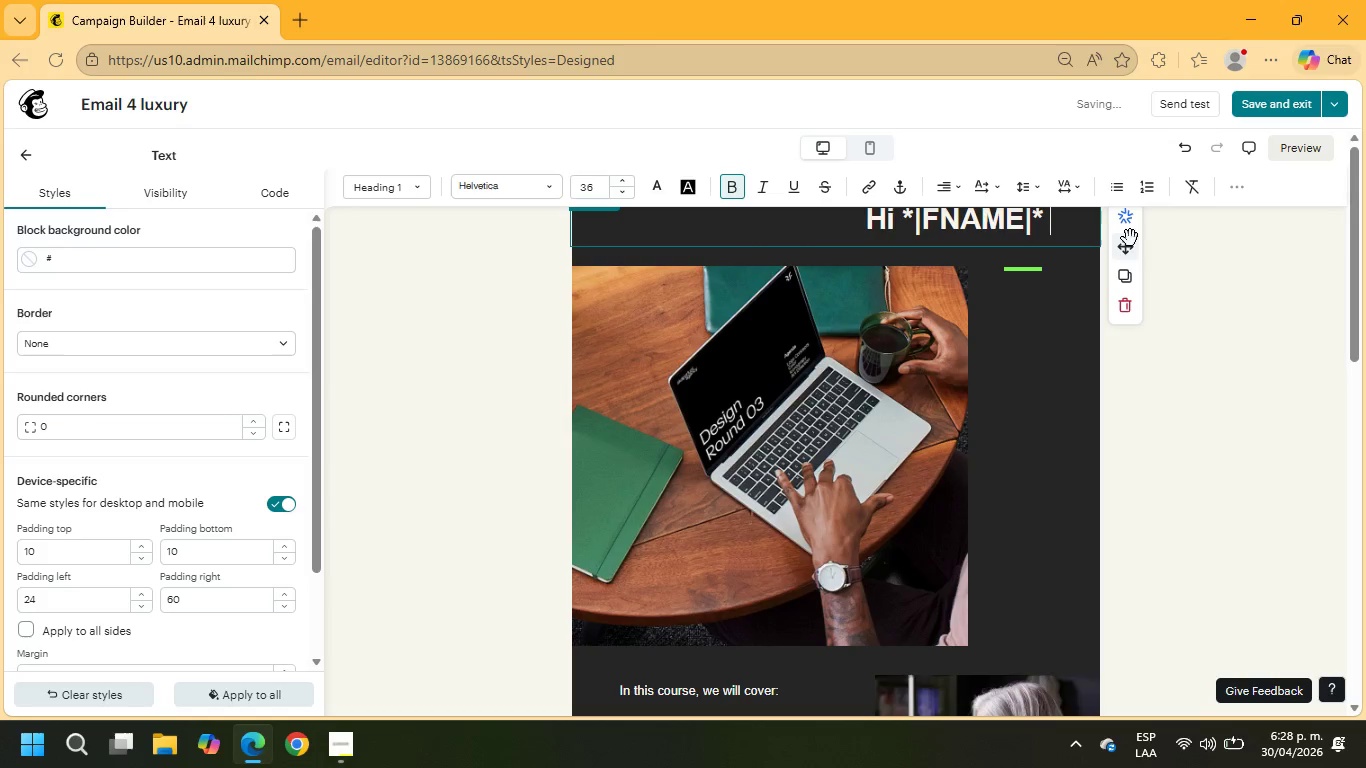 
key(Space)
 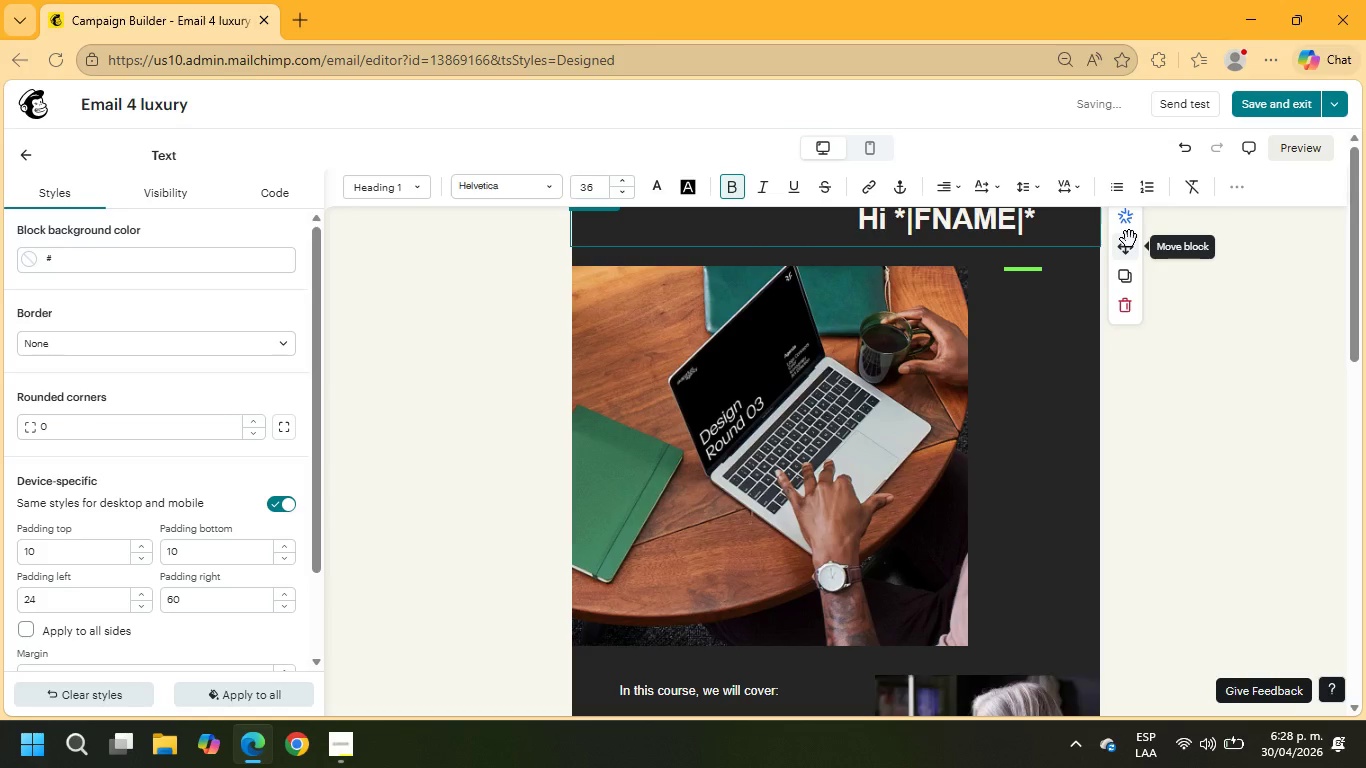 
key(Comma)
 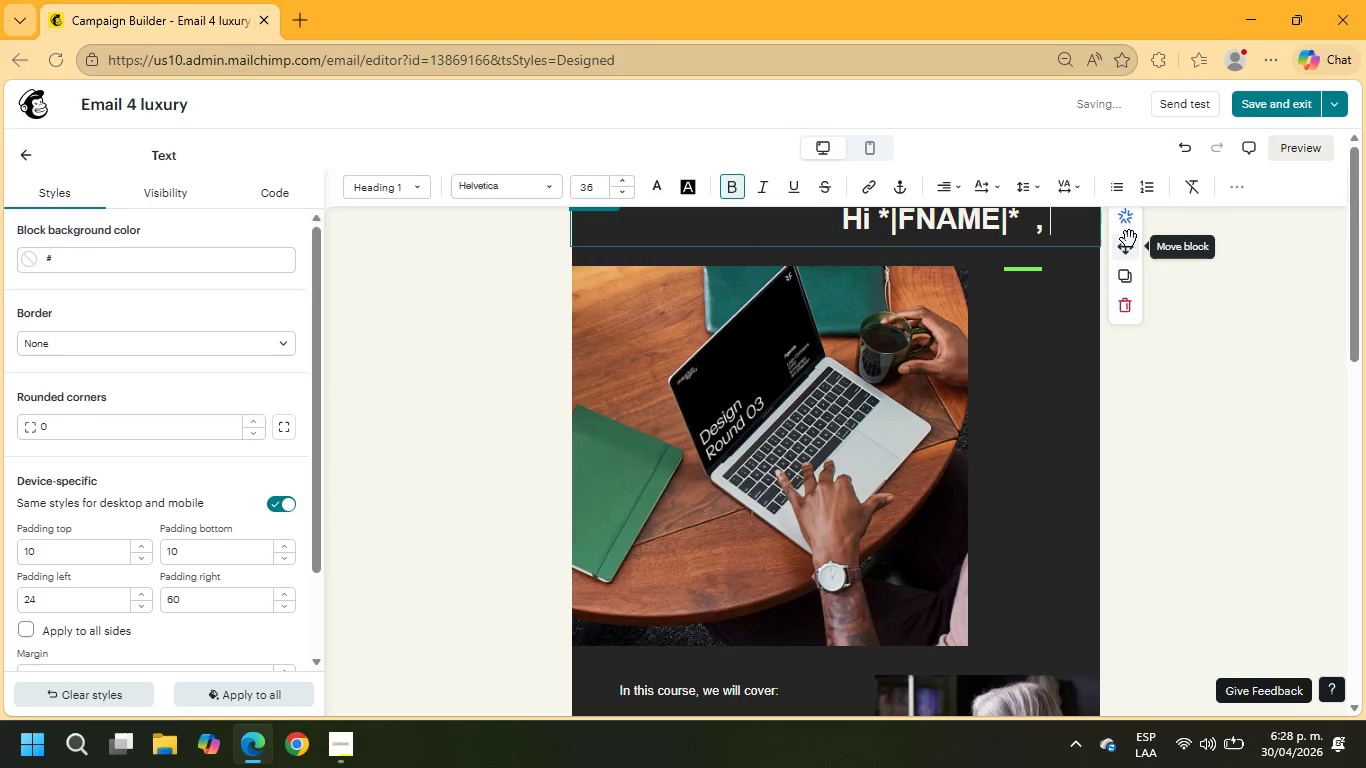 
key(Space)
 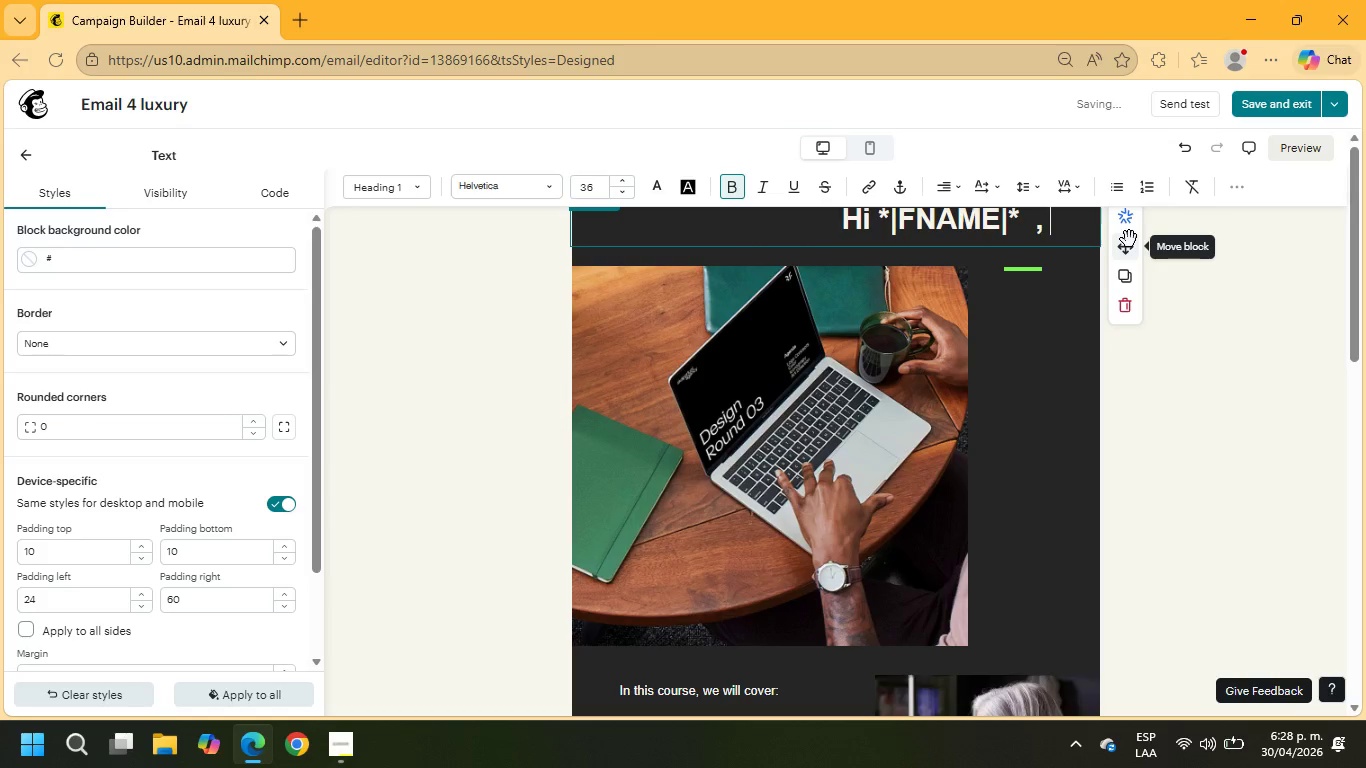 
wait(8.58)
 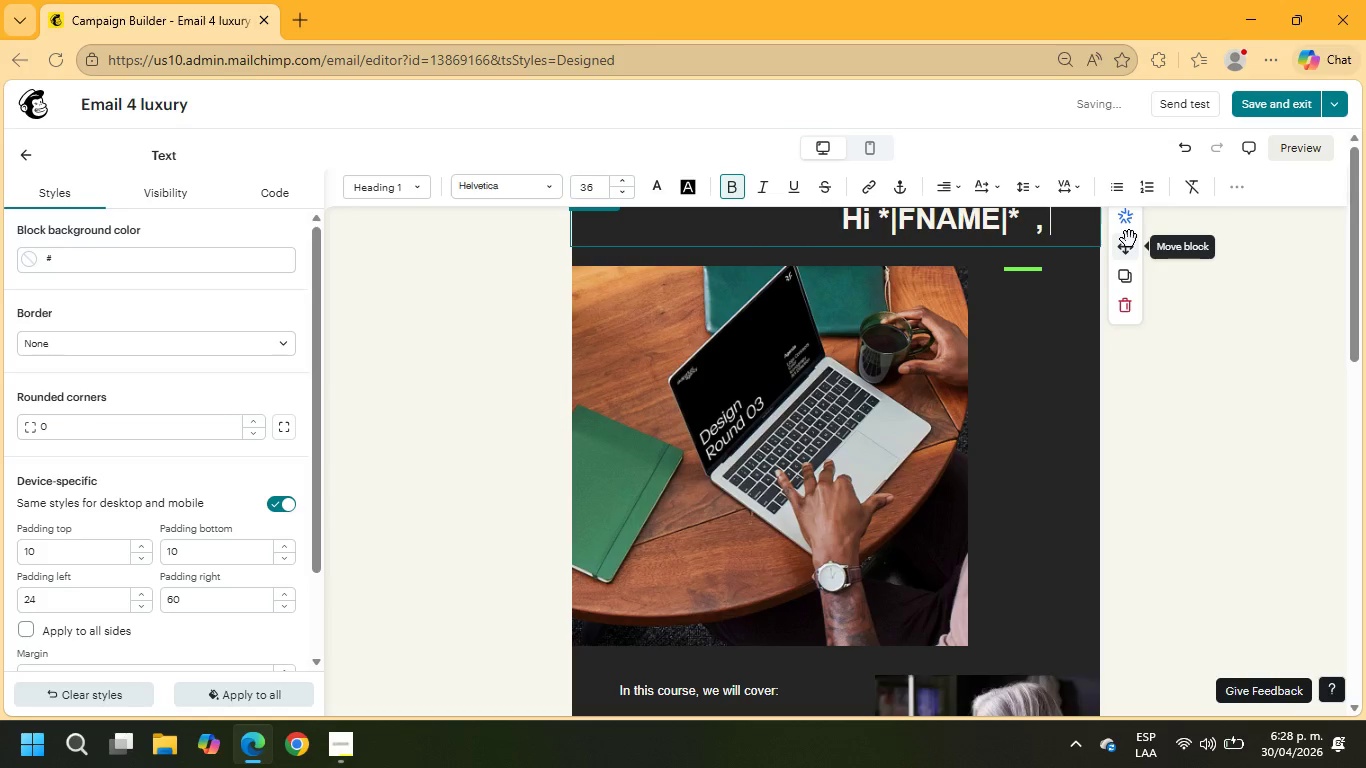 
key(Enter)
 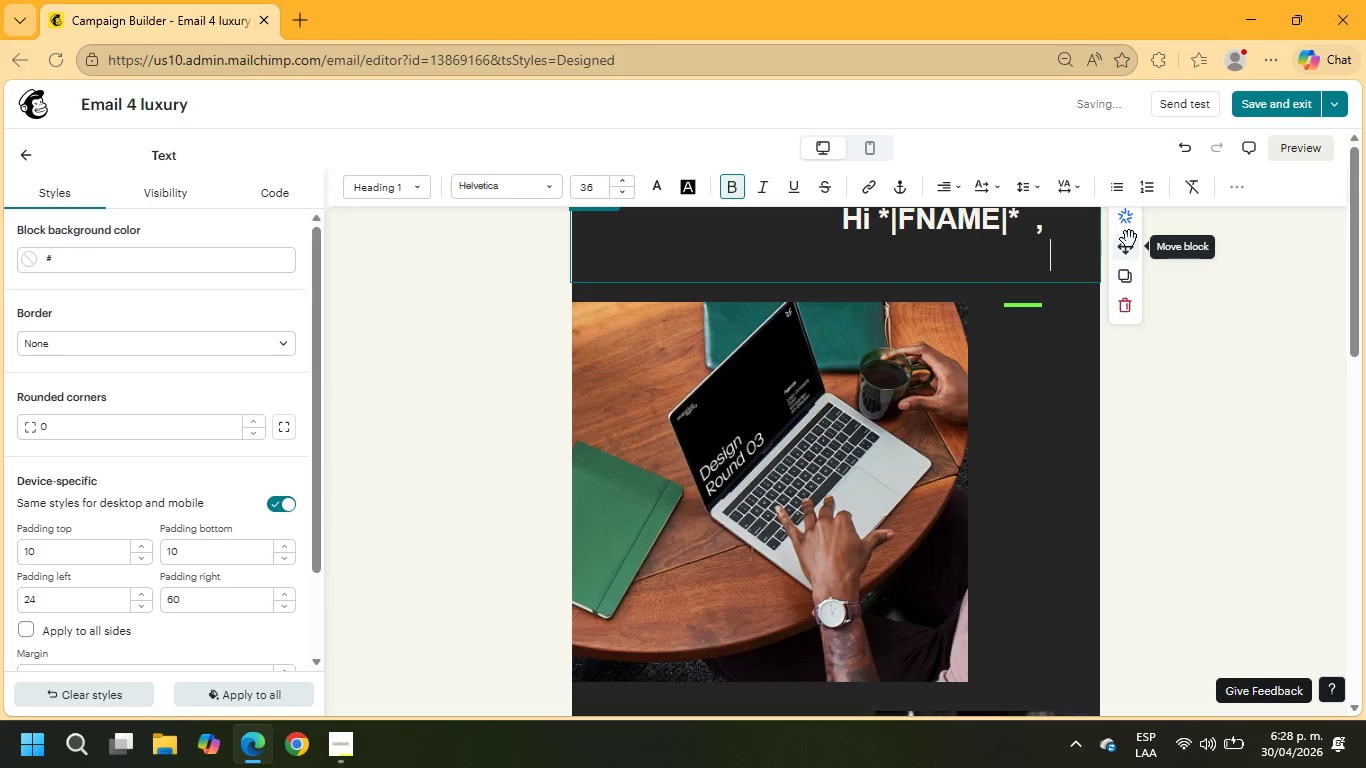 
type(I;M S)
key(Backspace)
key(Backspace)
key(Backspace)
type(m so confident your customers will love our treats)
 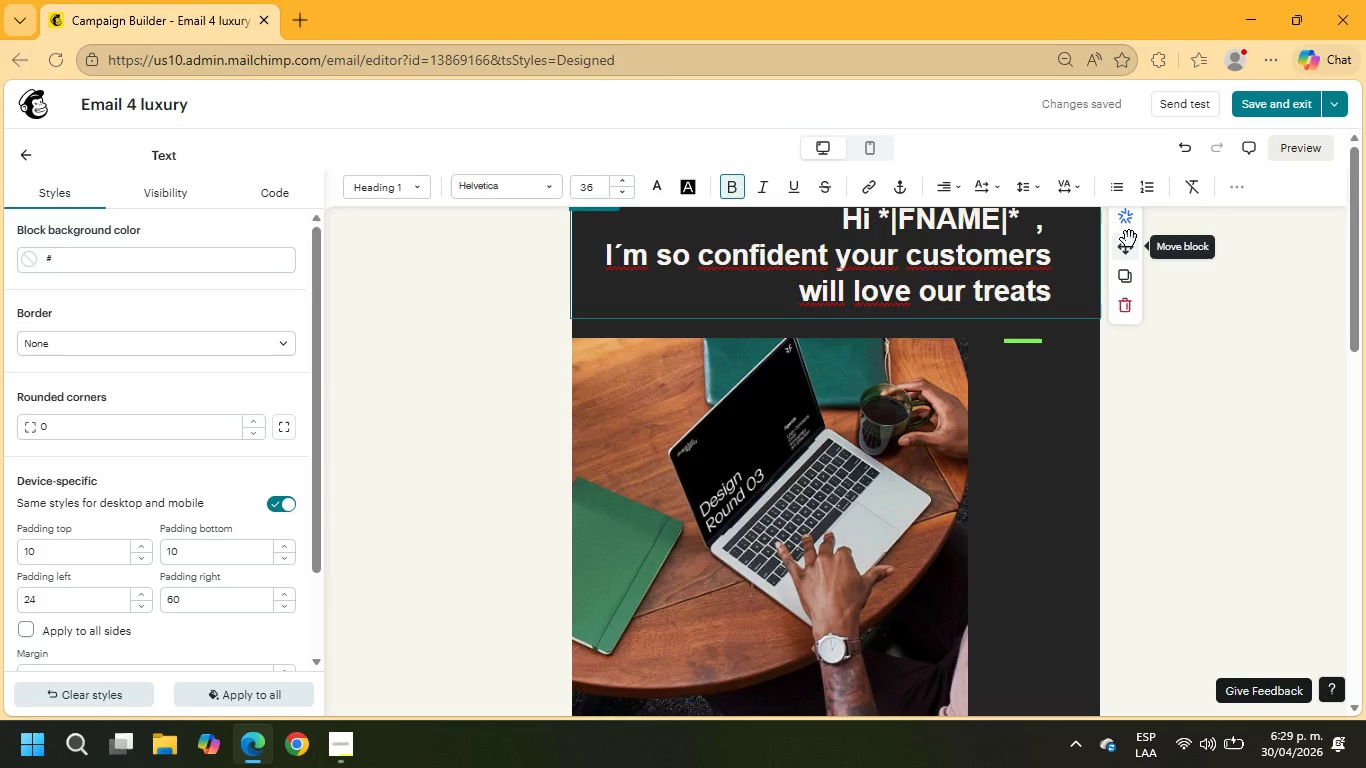 
wait(7.72)
 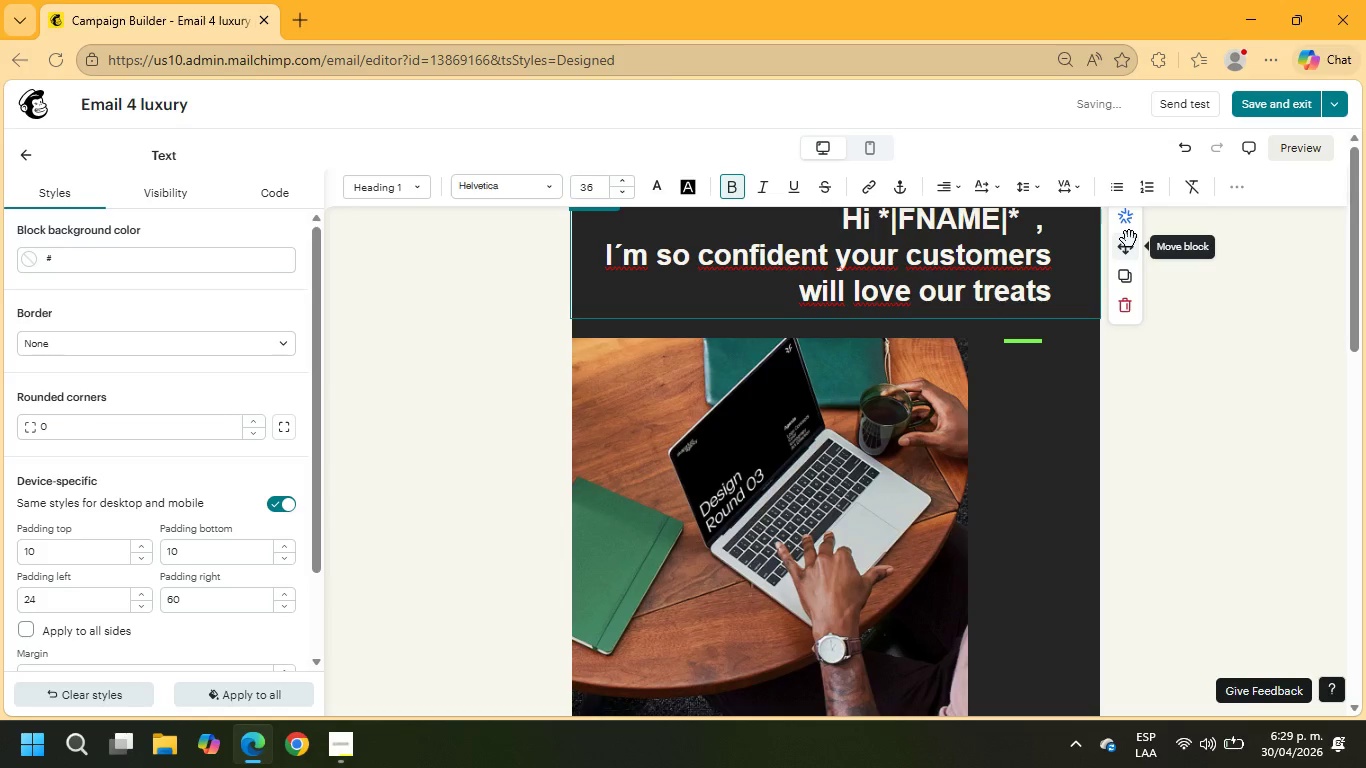 
type( that i)
key(Backspace)
type(I;d like to send you some to try)
 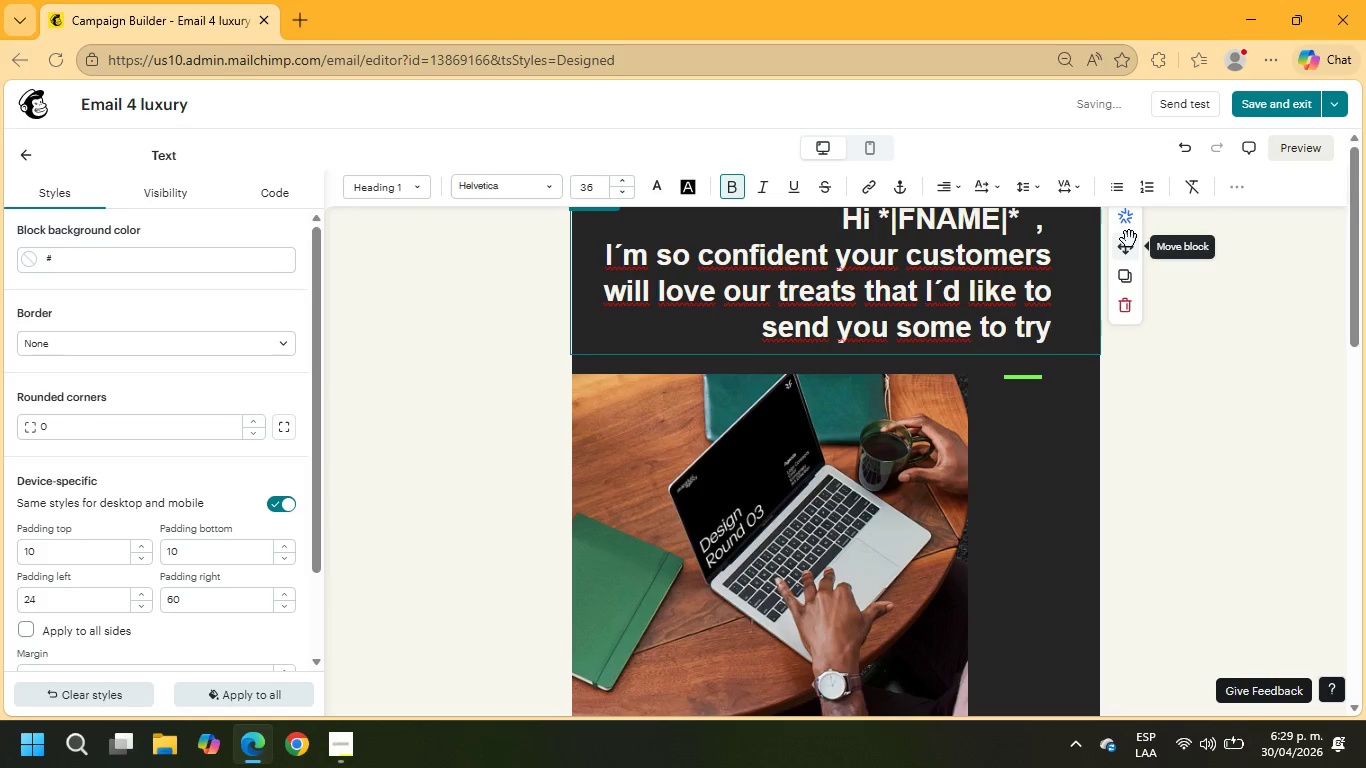 
left_click_drag(start_coordinate=[1051, 338], to_coordinate=[583, 258])
 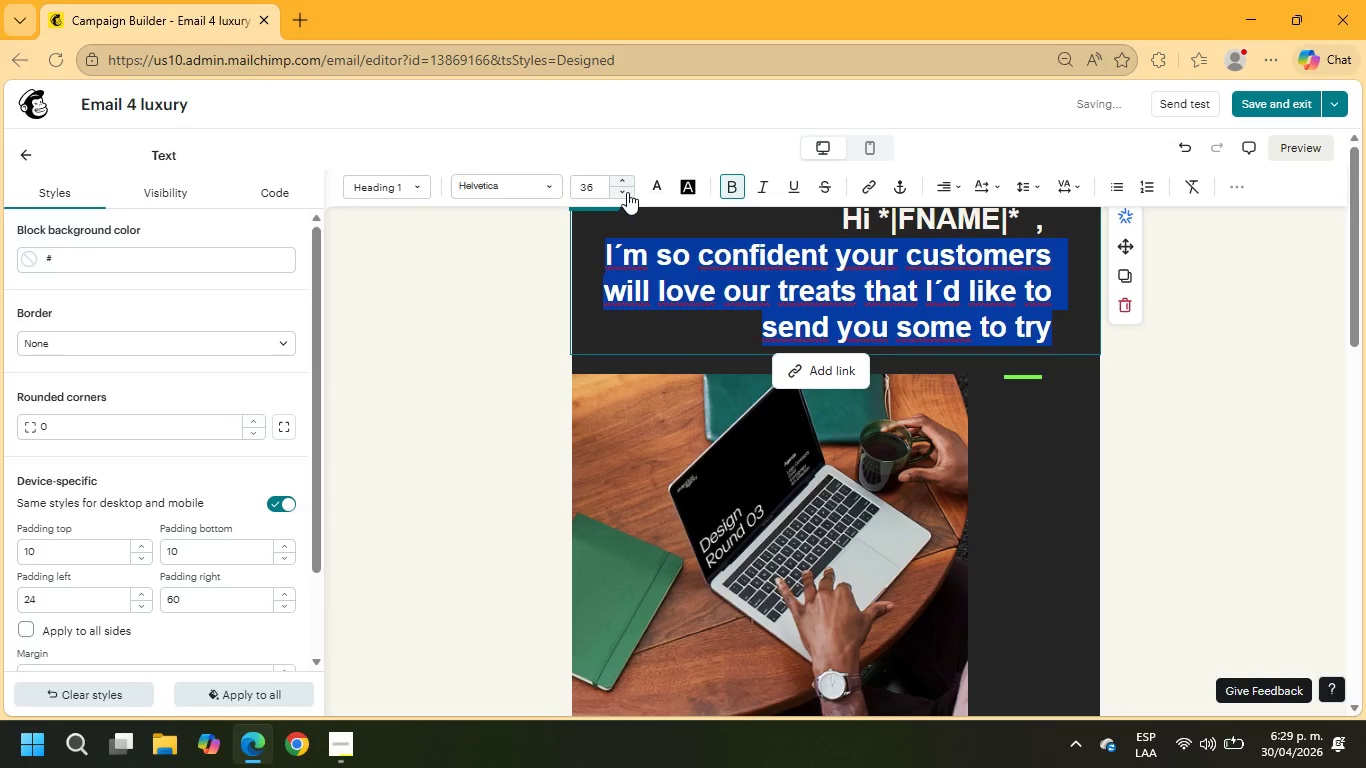 
double_click([621, 192])
 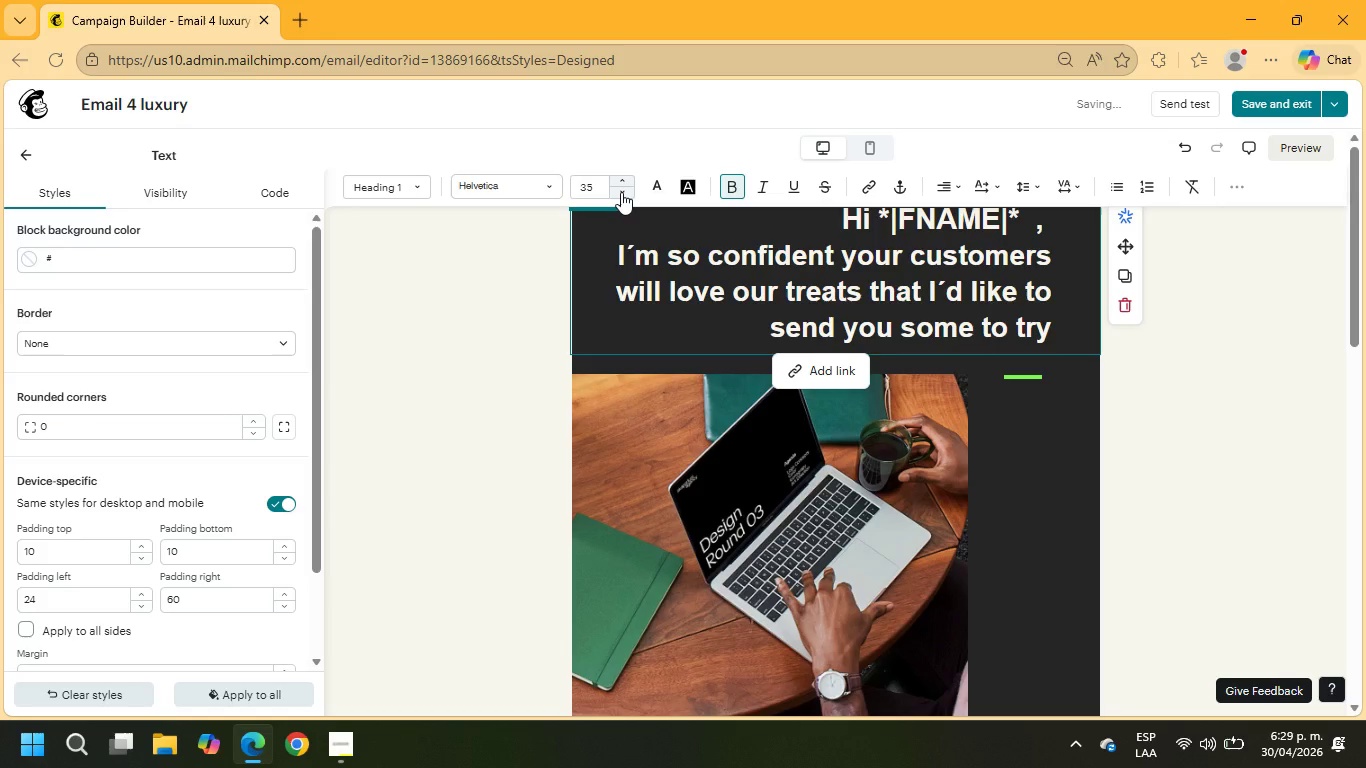 
triple_click([621, 192])
 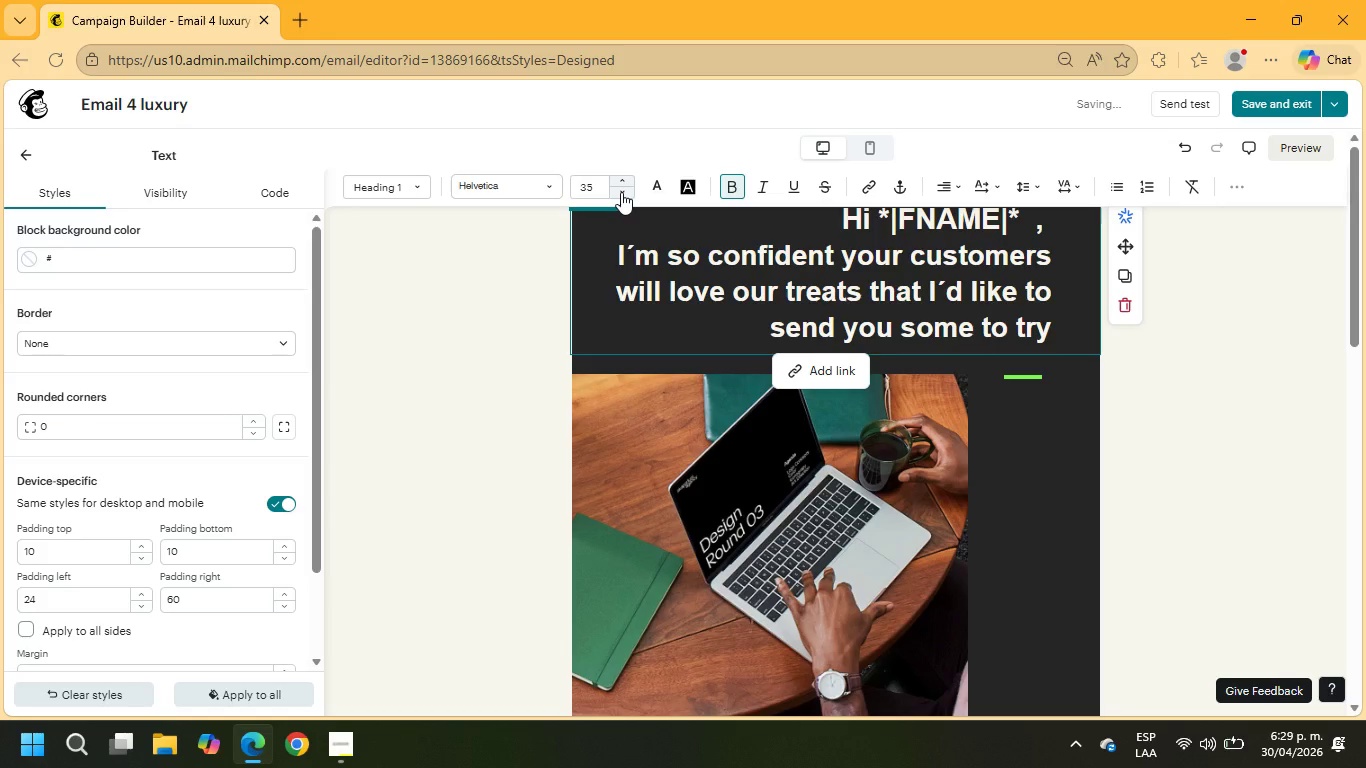 
triple_click([621, 192])
 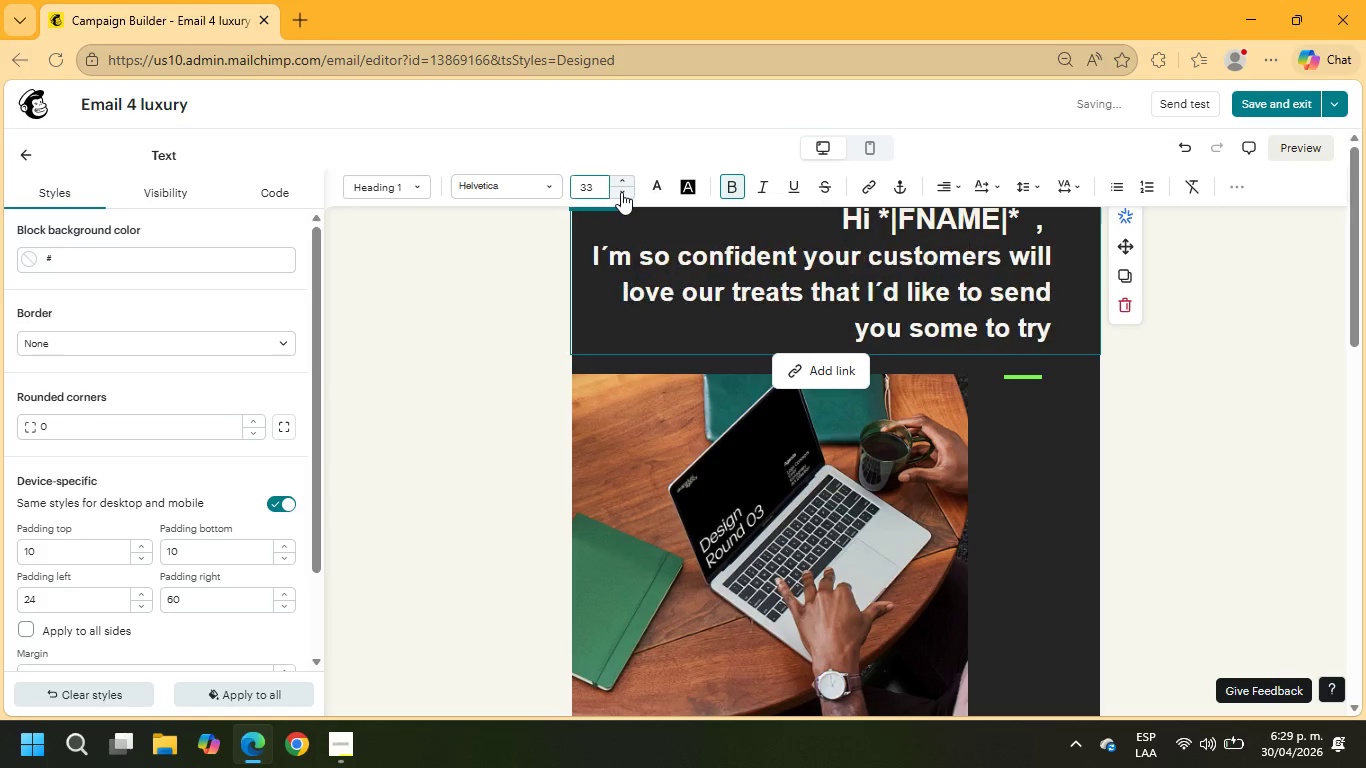 
triple_click([621, 192])
 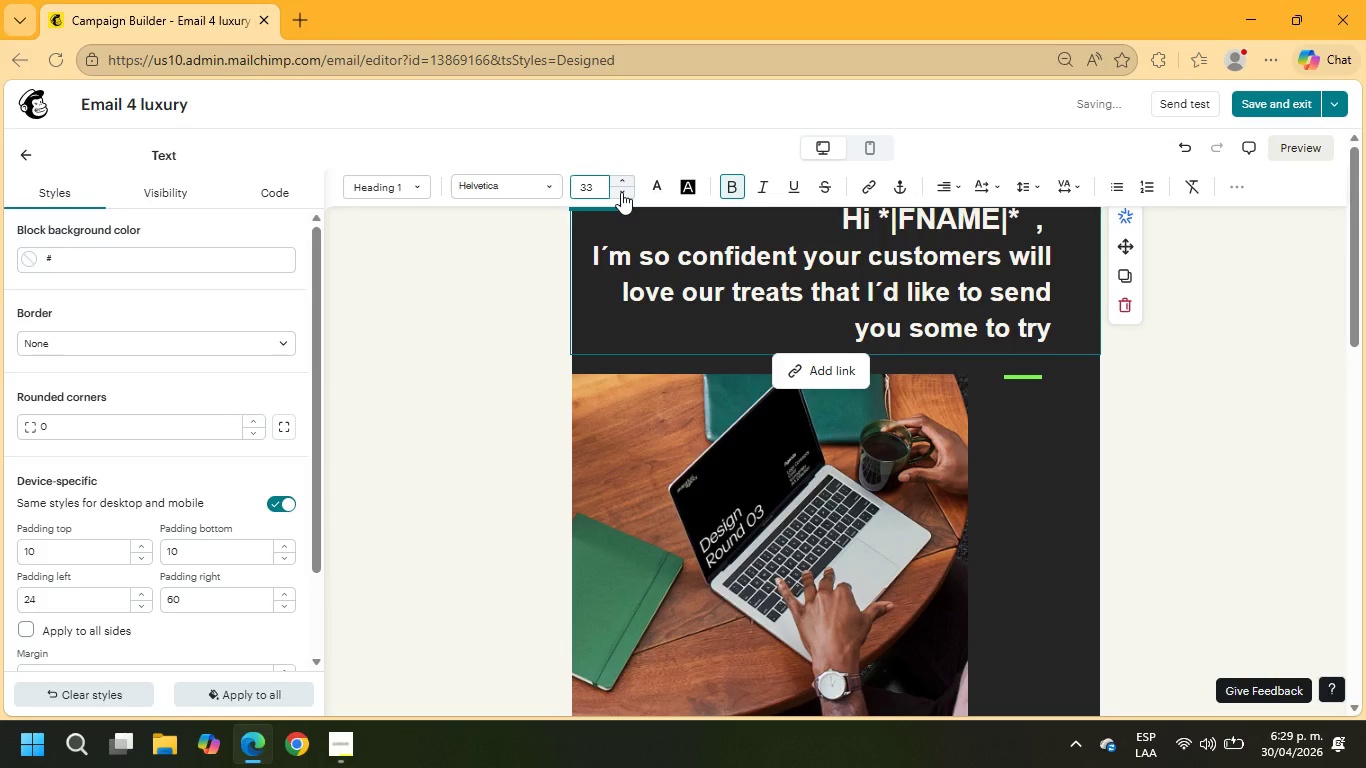 
triple_click([621, 192])
 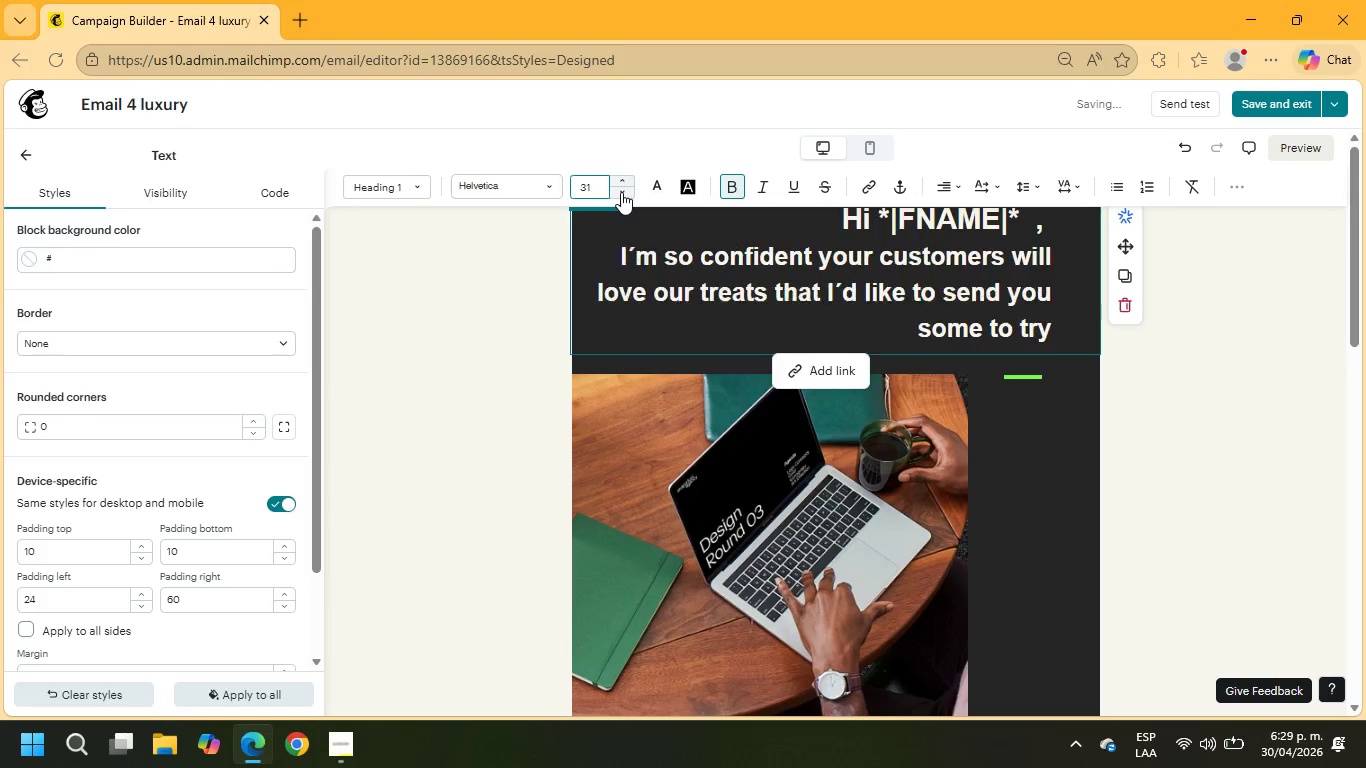 
triple_click([621, 192])
 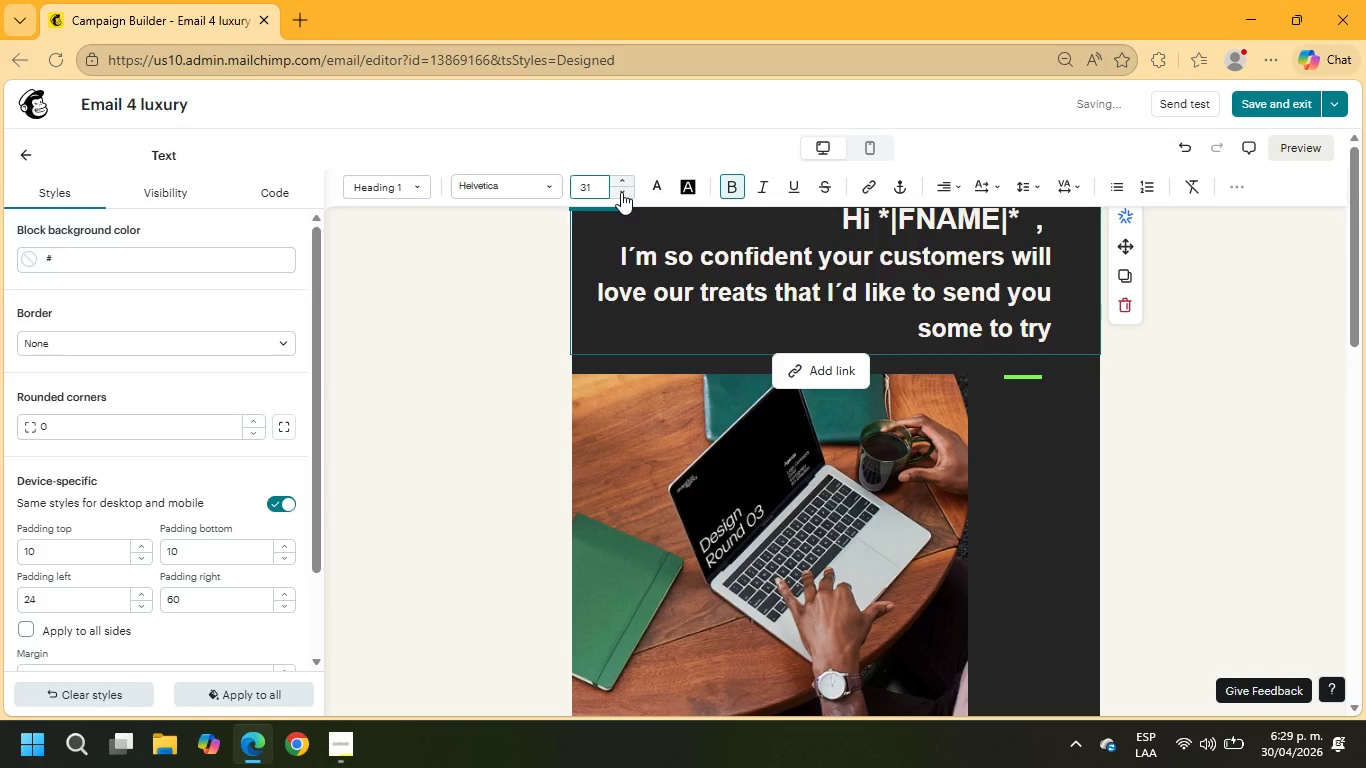 
triple_click([621, 192])
 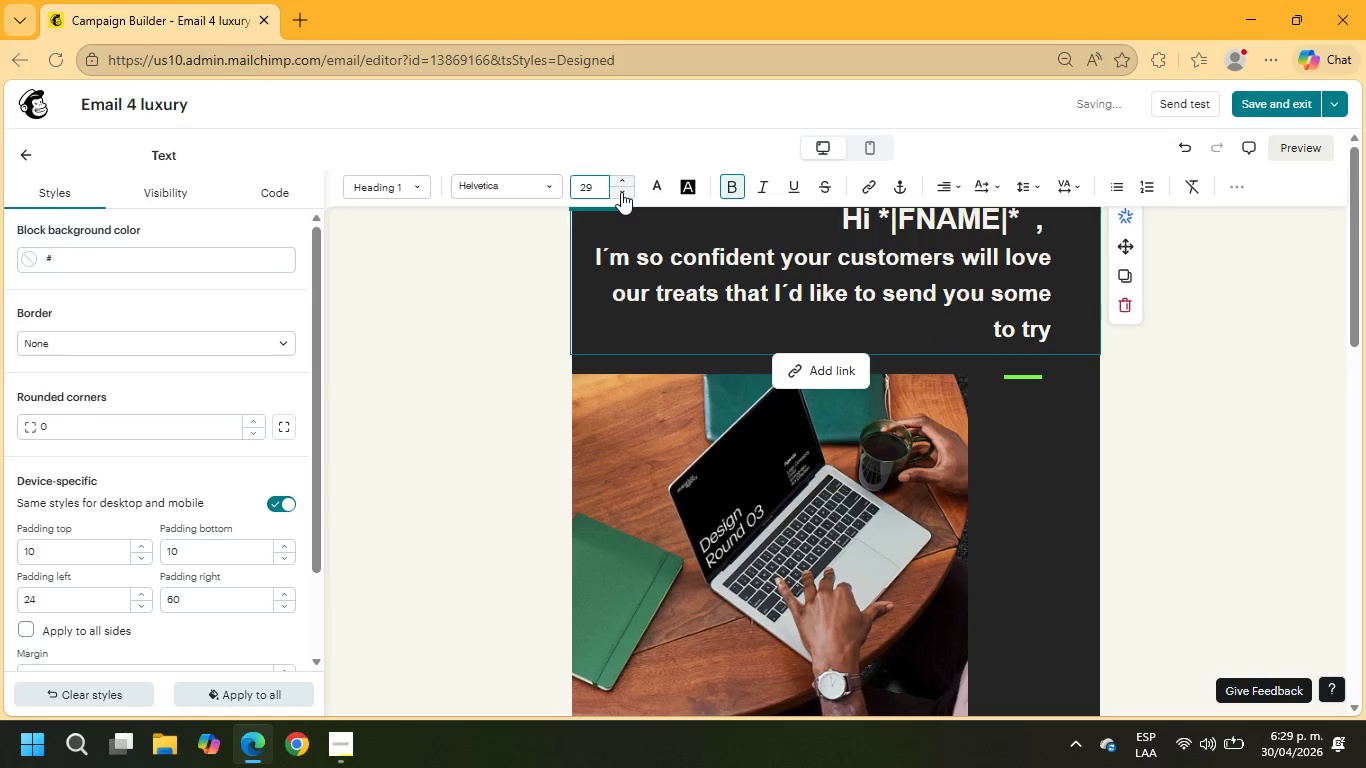 
triple_click([621, 192])
 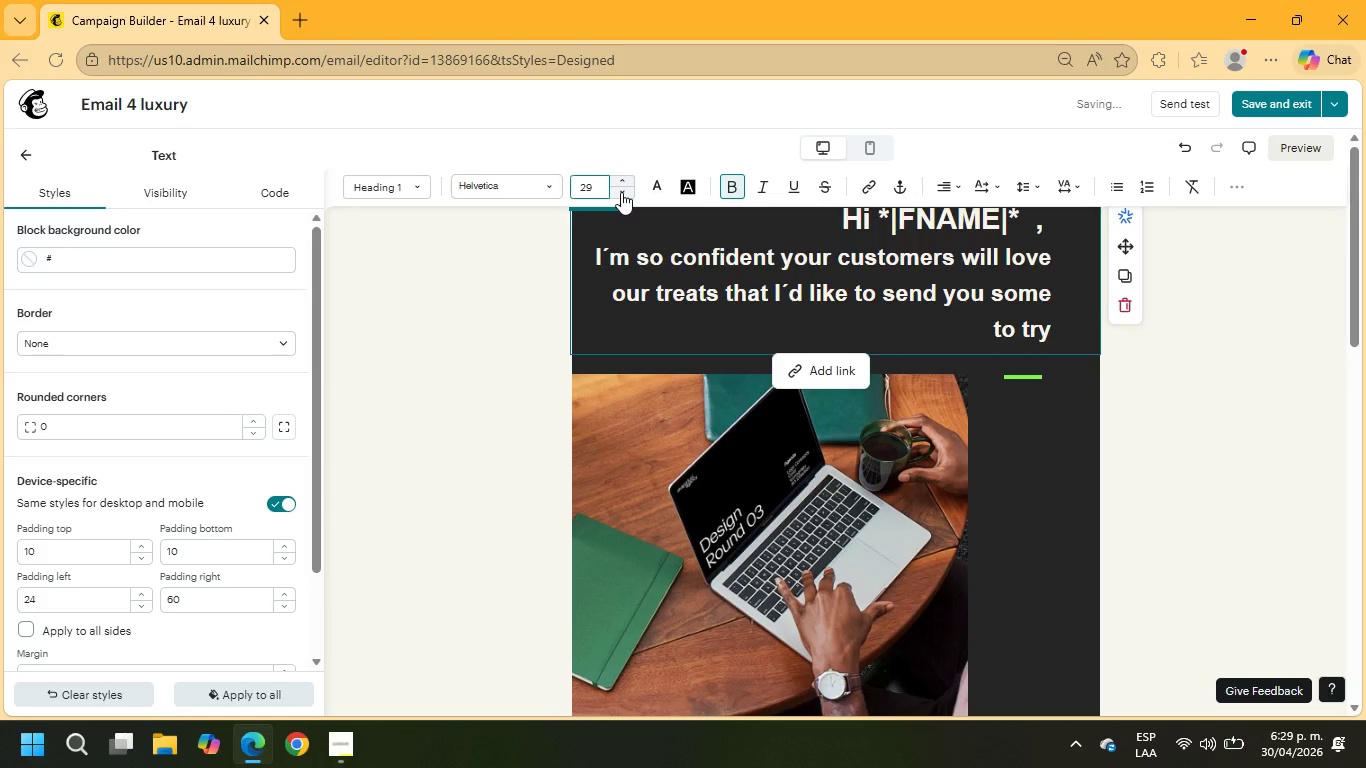 
triple_click([621, 192])
 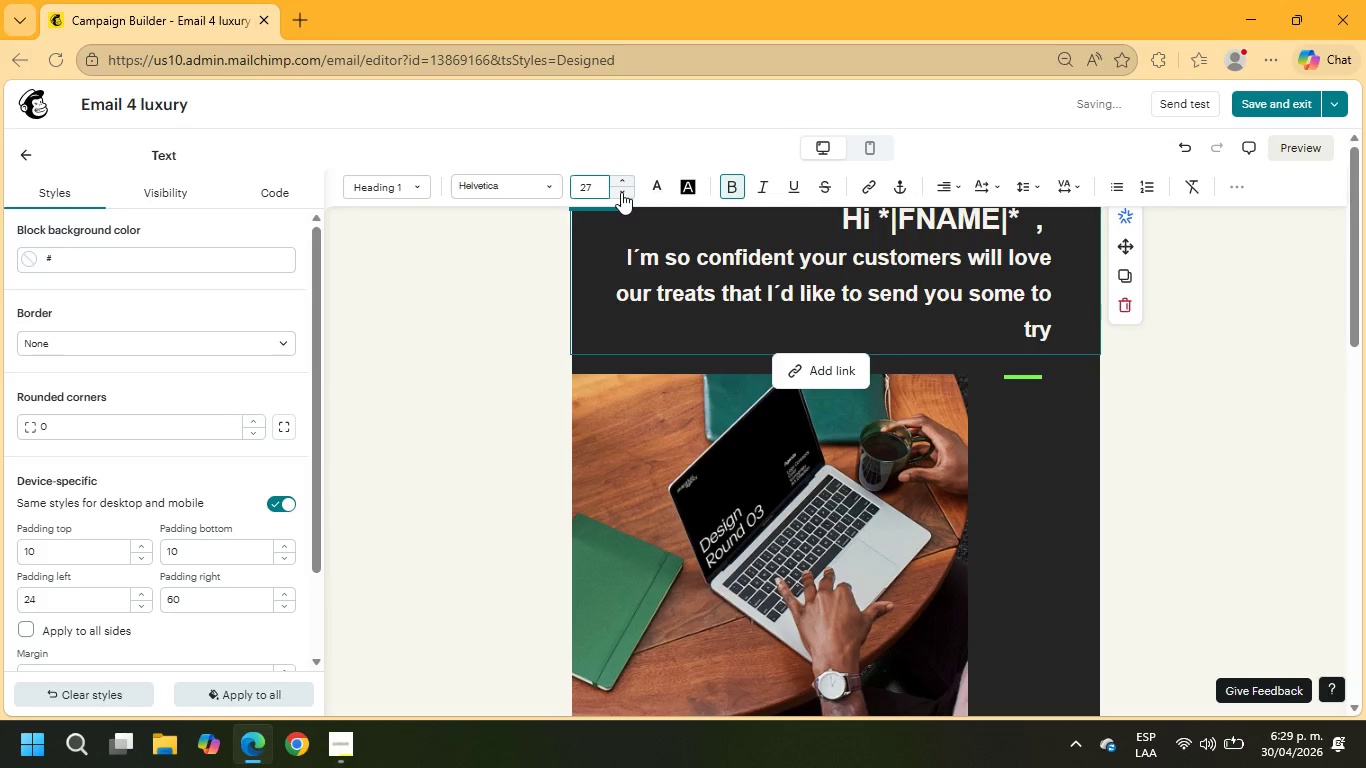 
triple_click([621, 192])
 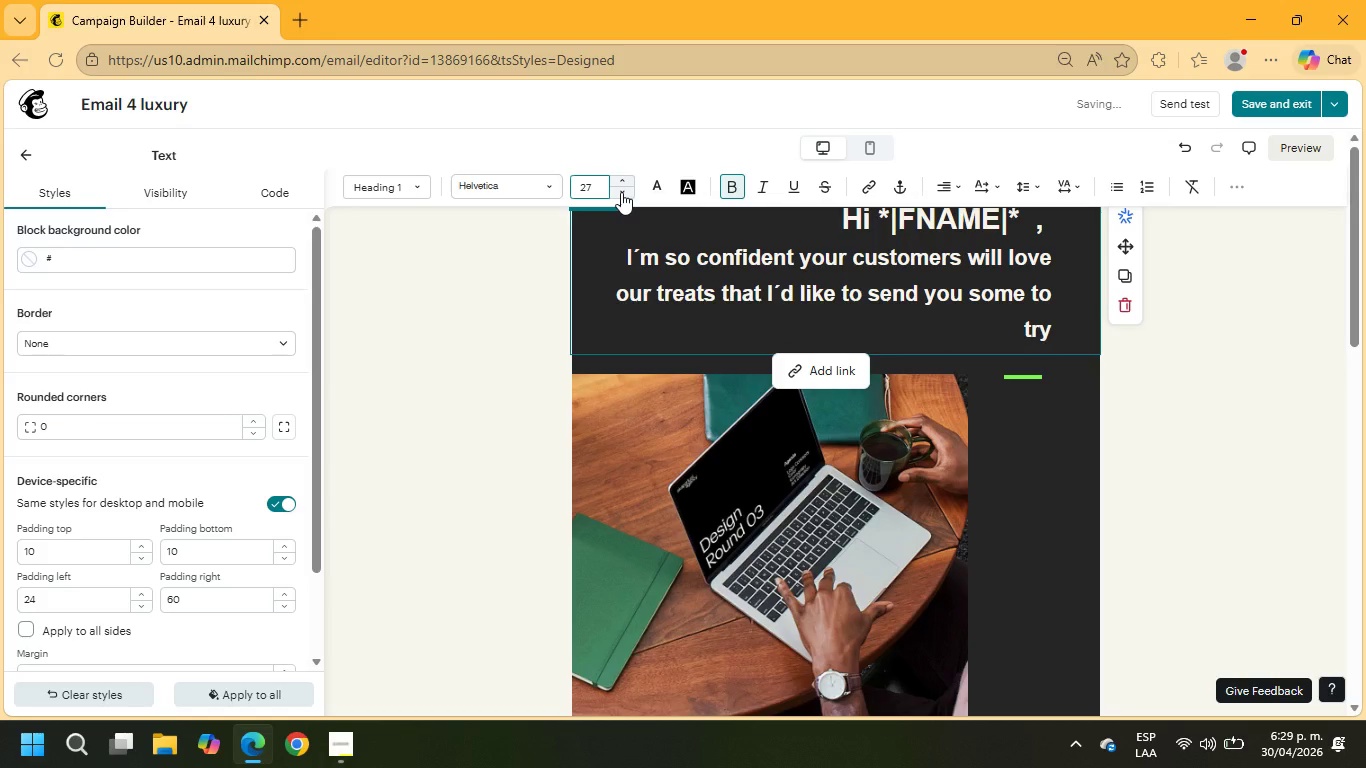 
triple_click([621, 192])
 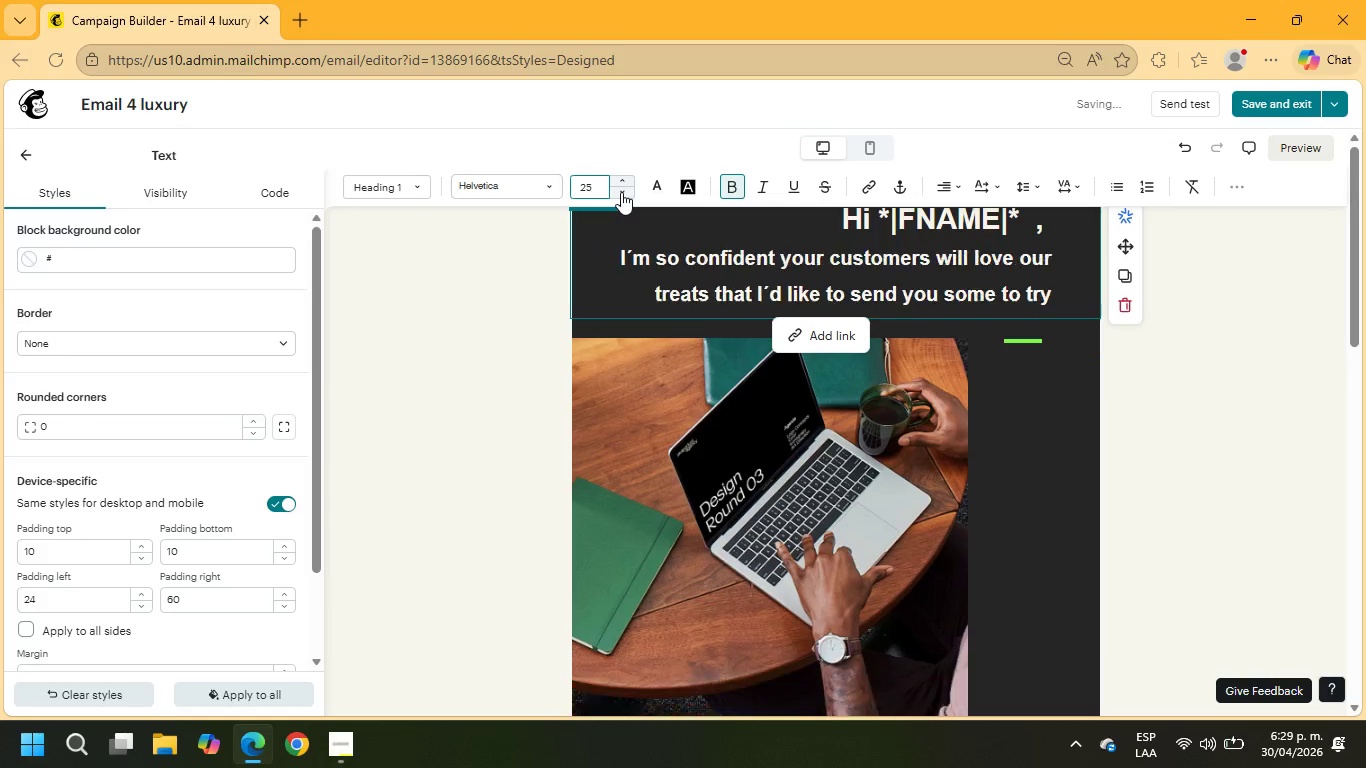 
triple_click([621, 192])
 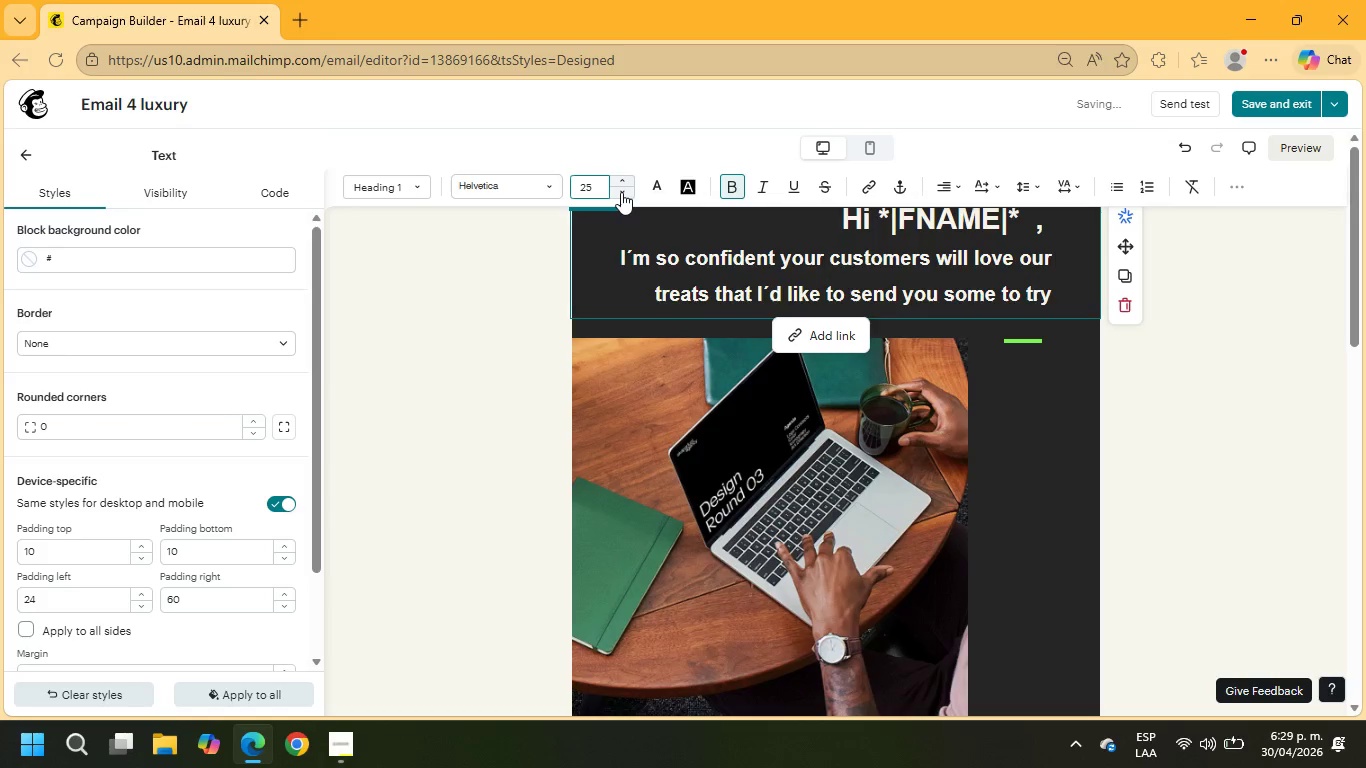 
triple_click([621, 192])
 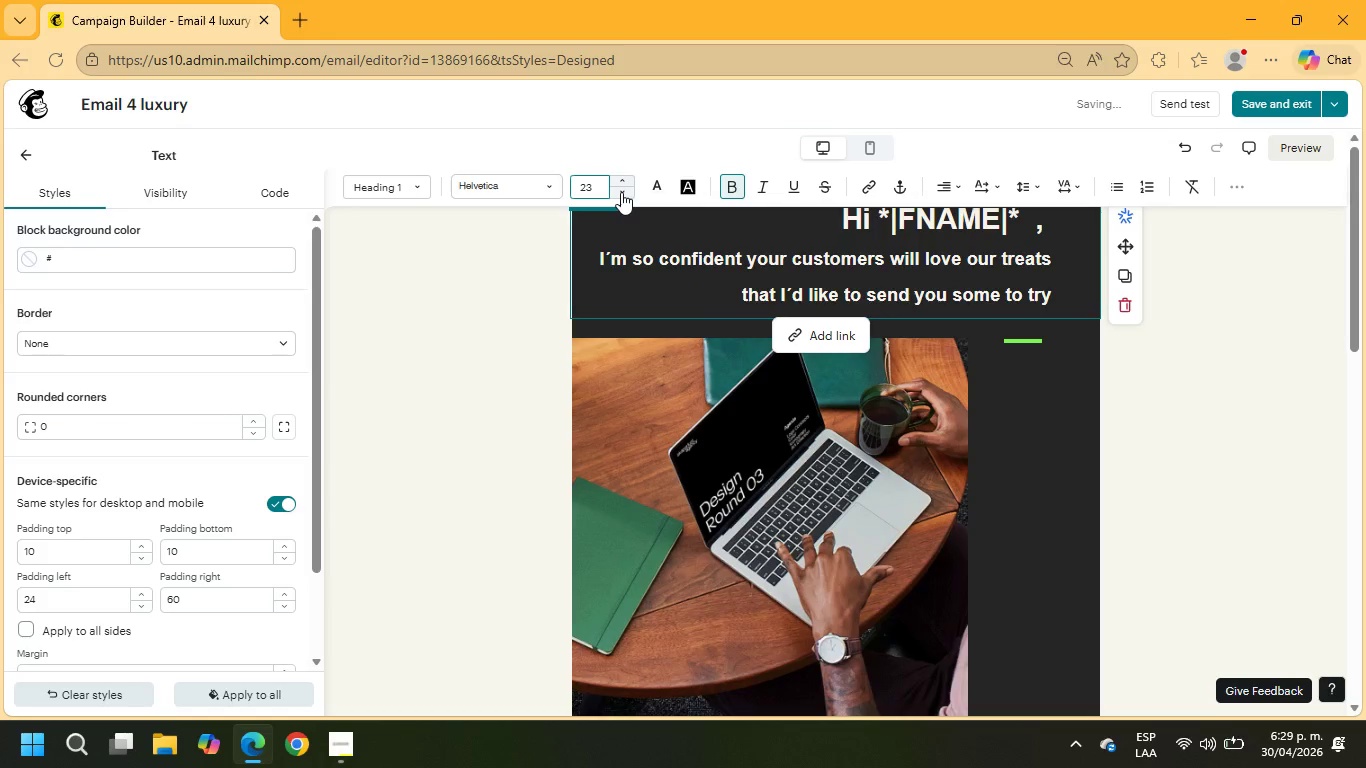 
triple_click([621, 192])
 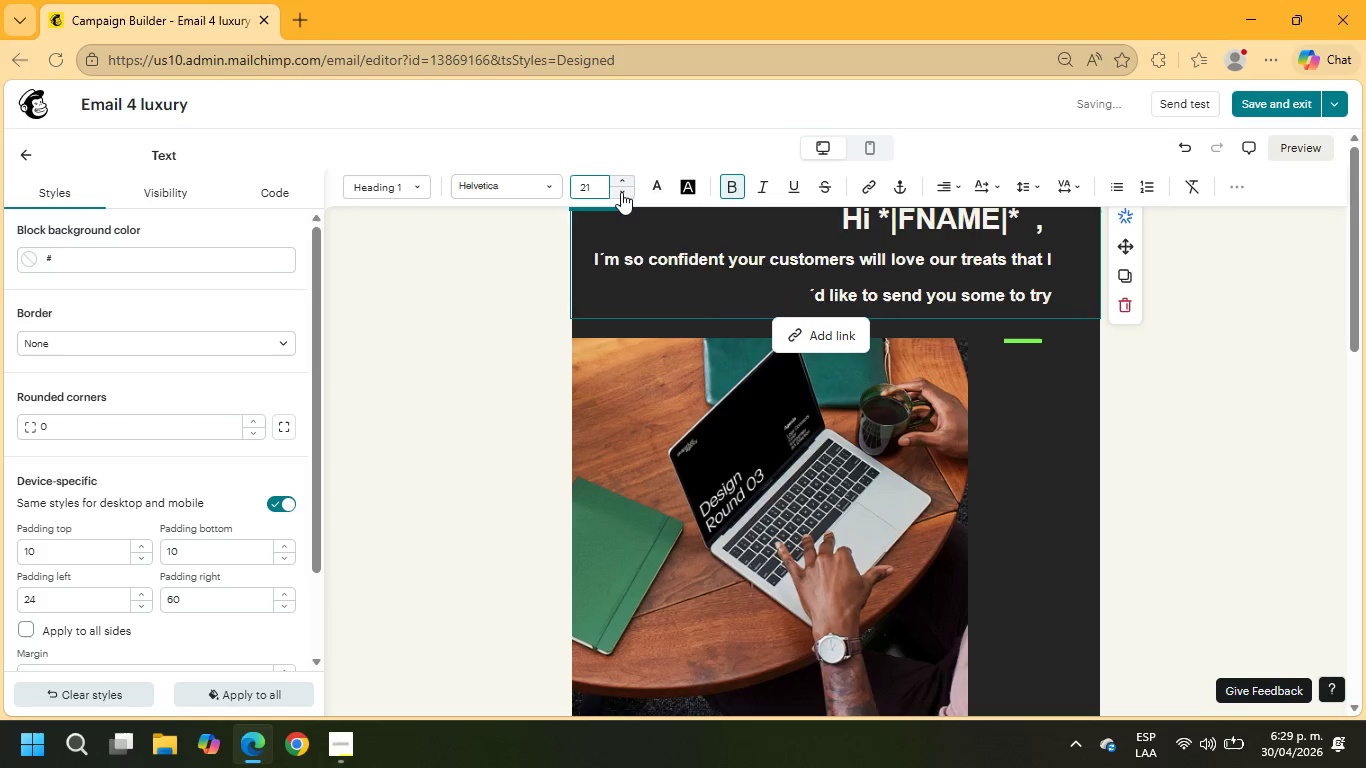 
left_click([621, 192])
 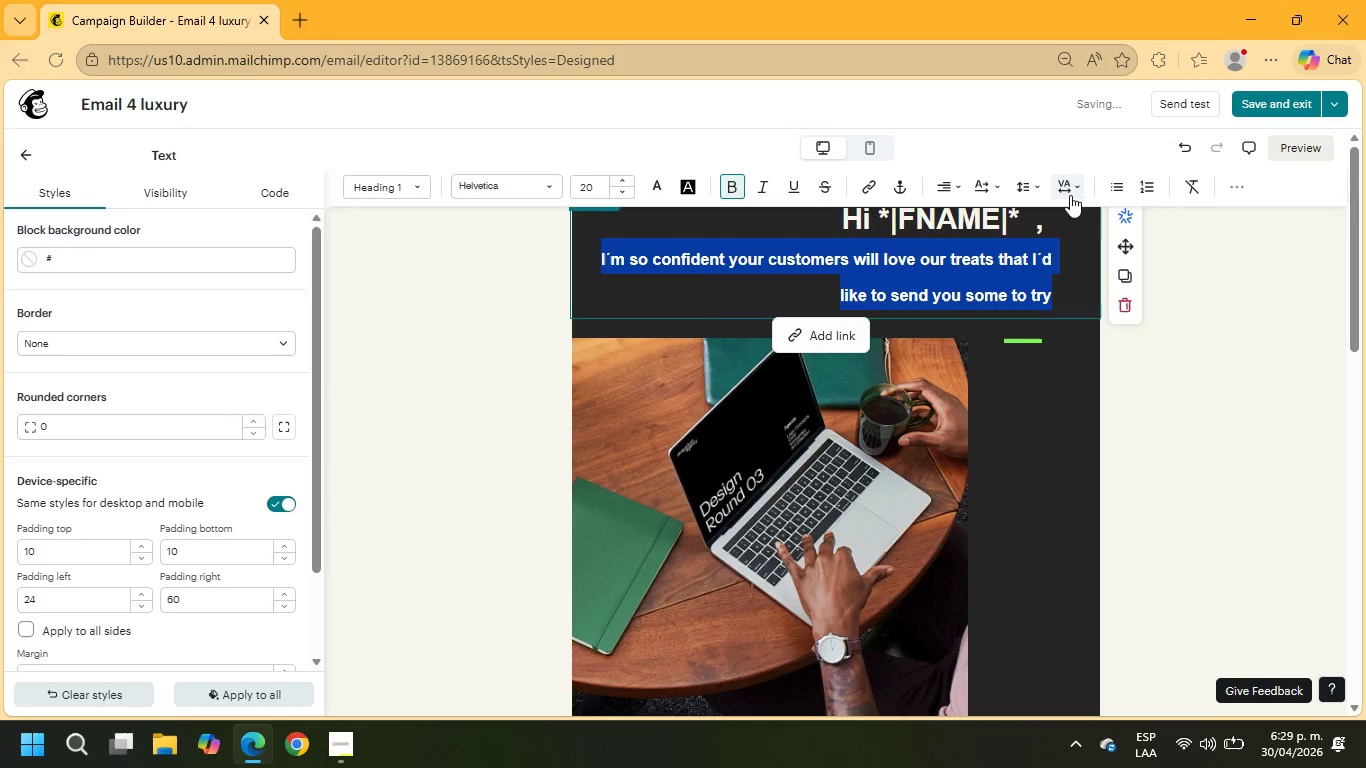 
left_click([1034, 193])
 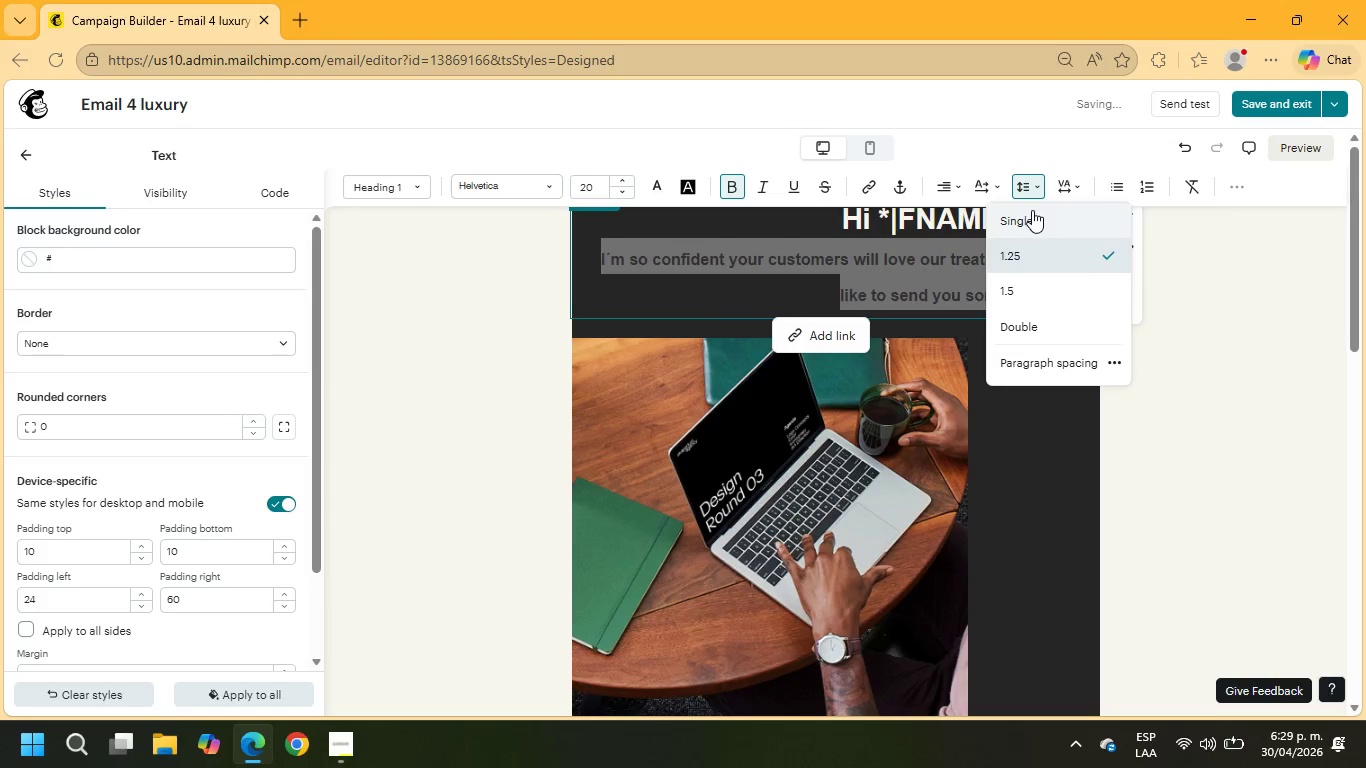 
left_click([1032, 211])
 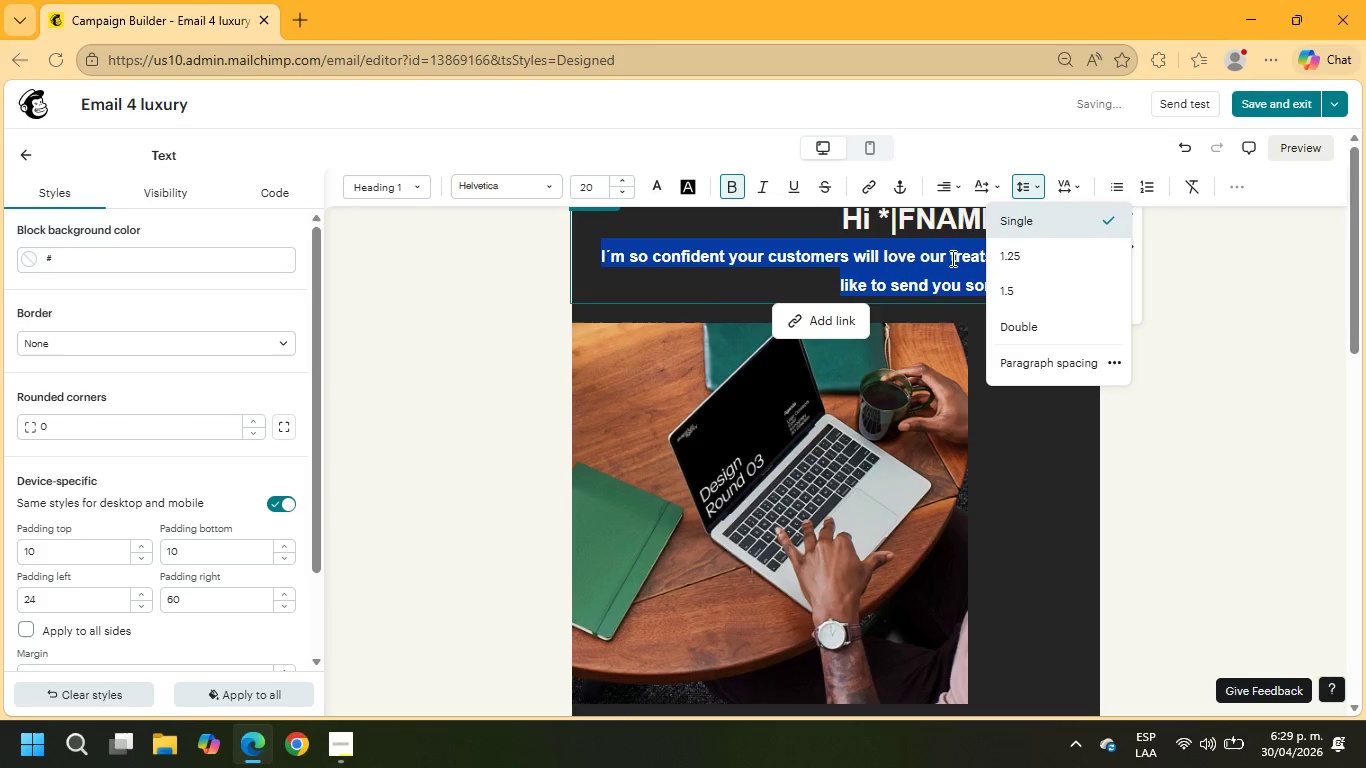 
left_click([944, 259])
 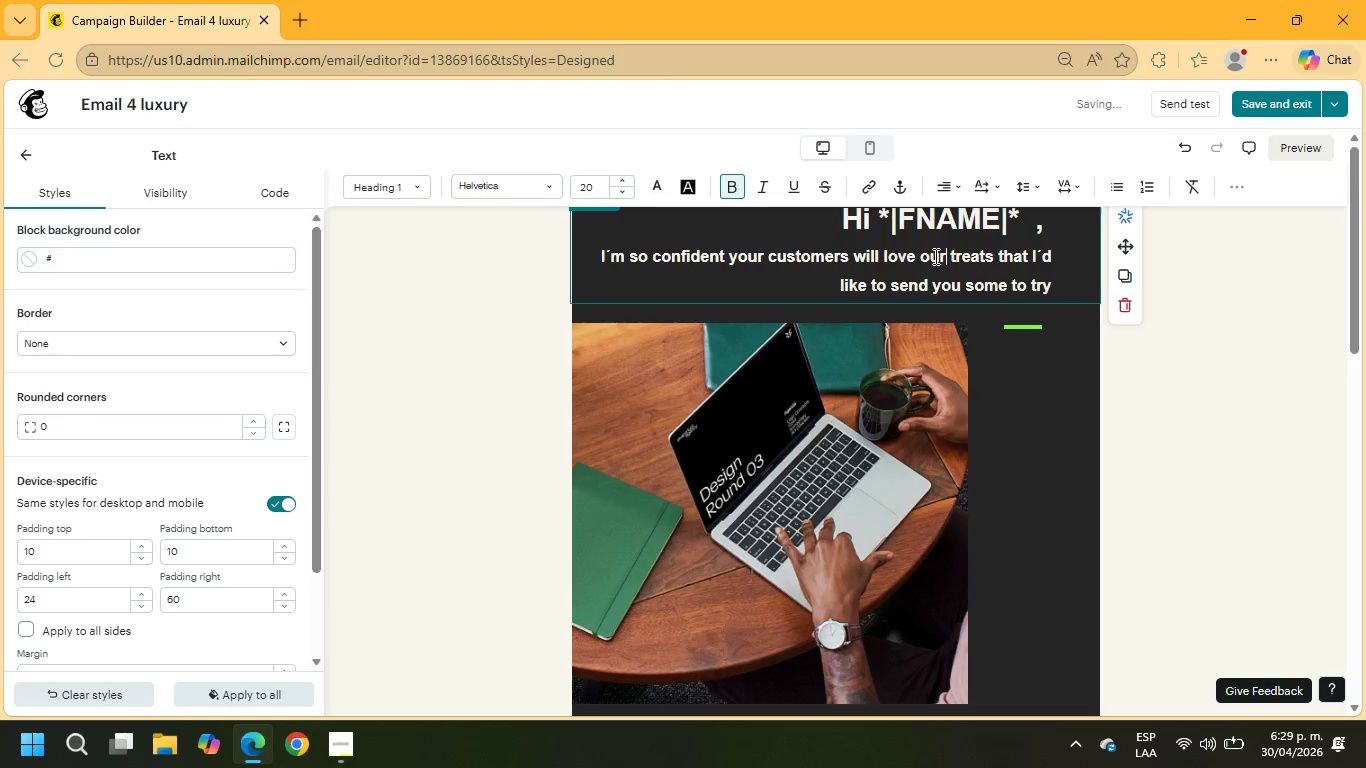 
scroll: coordinate [934, 254], scroll_direction: up, amount: 1.0
 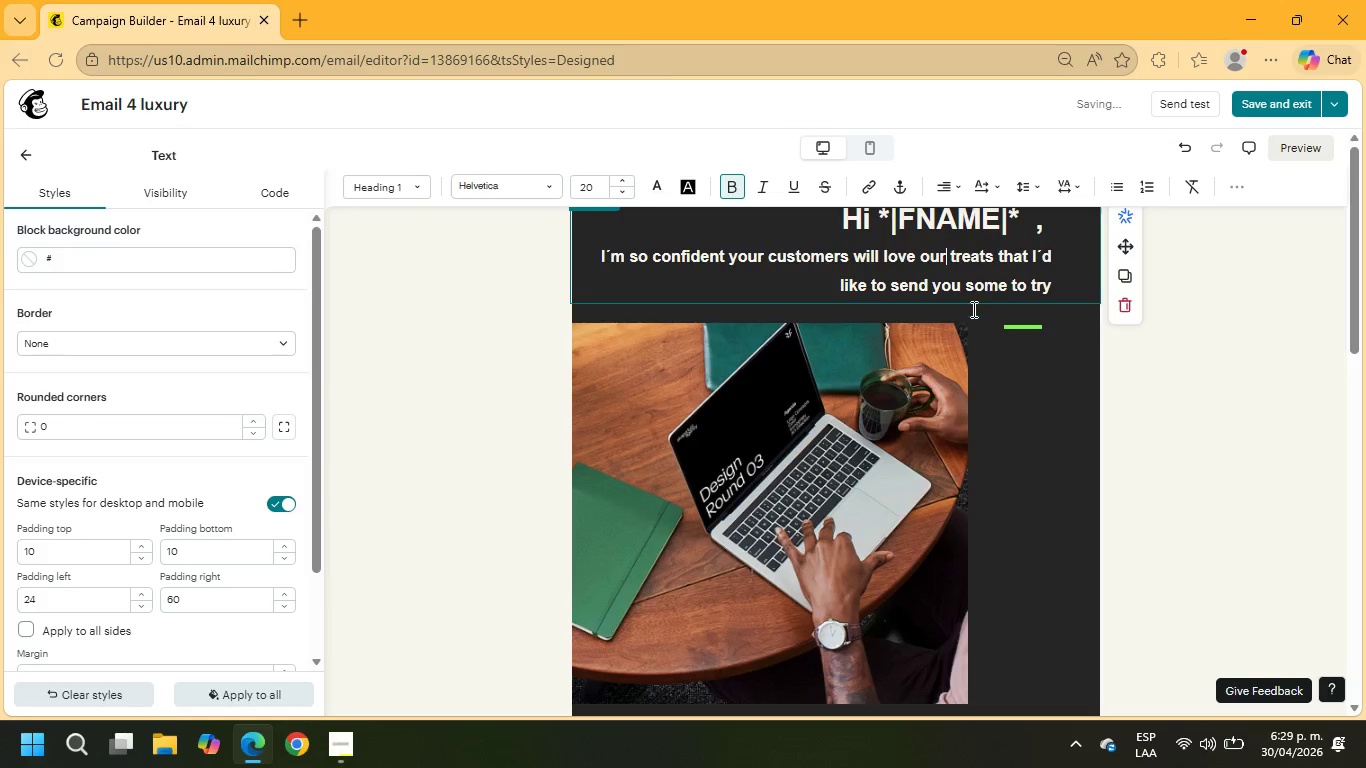 
scroll: coordinate [972, 323], scroll_direction: down, amount: 2.0
 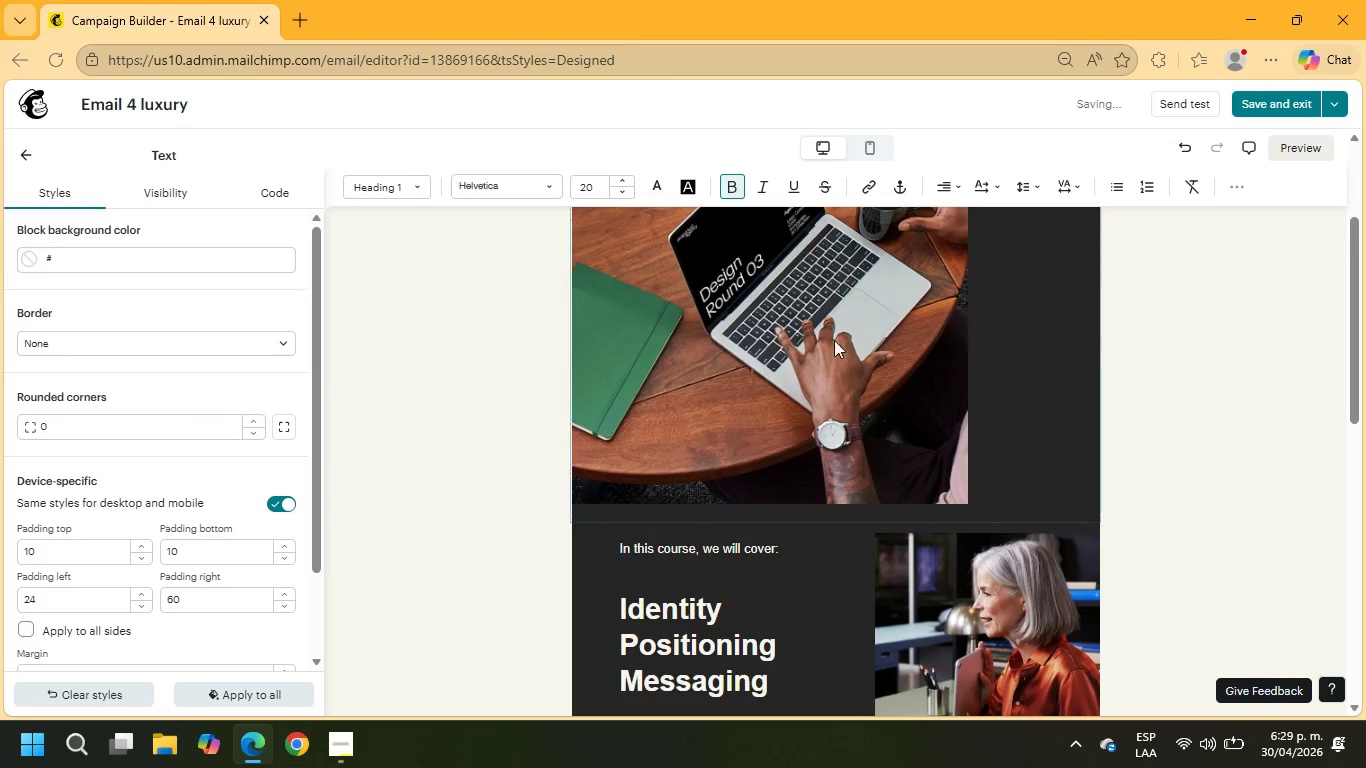 
left_click([815, 341])
 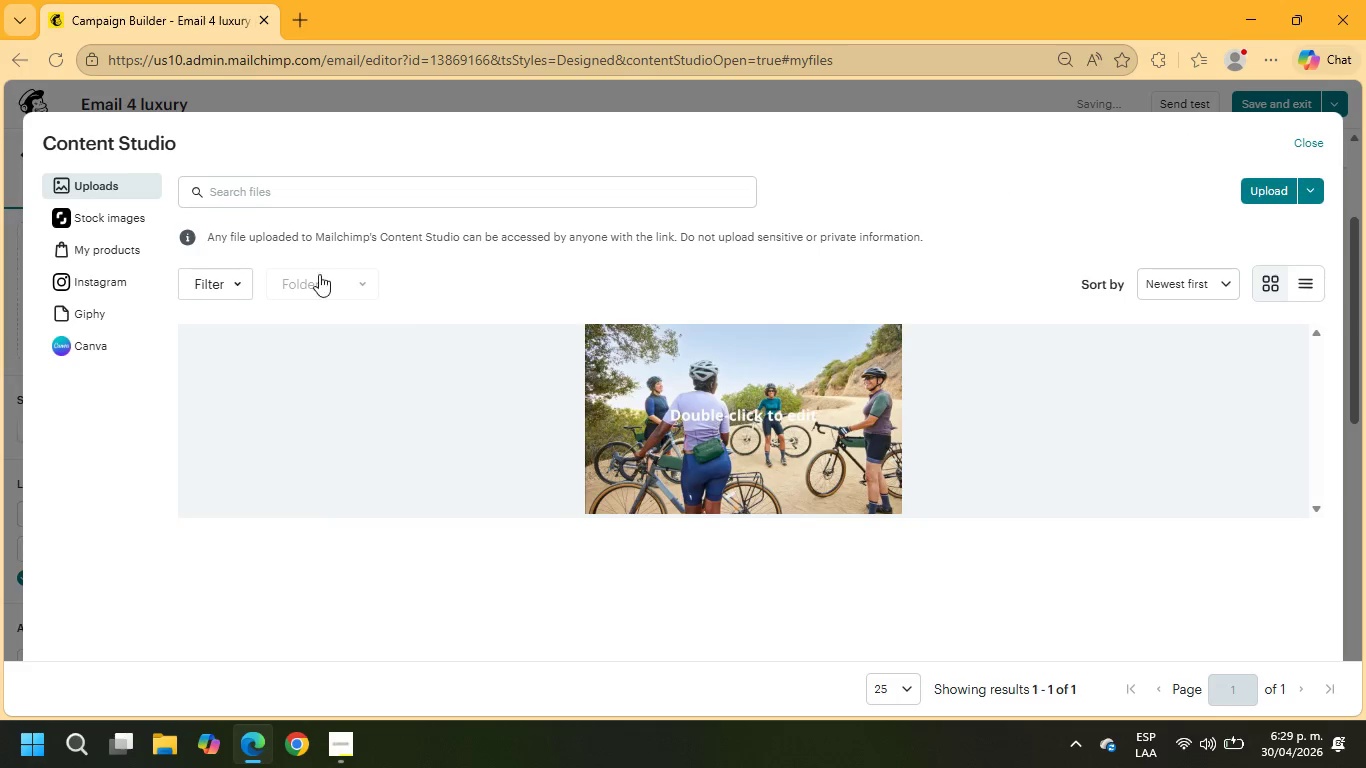 
left_click([140, 223])
 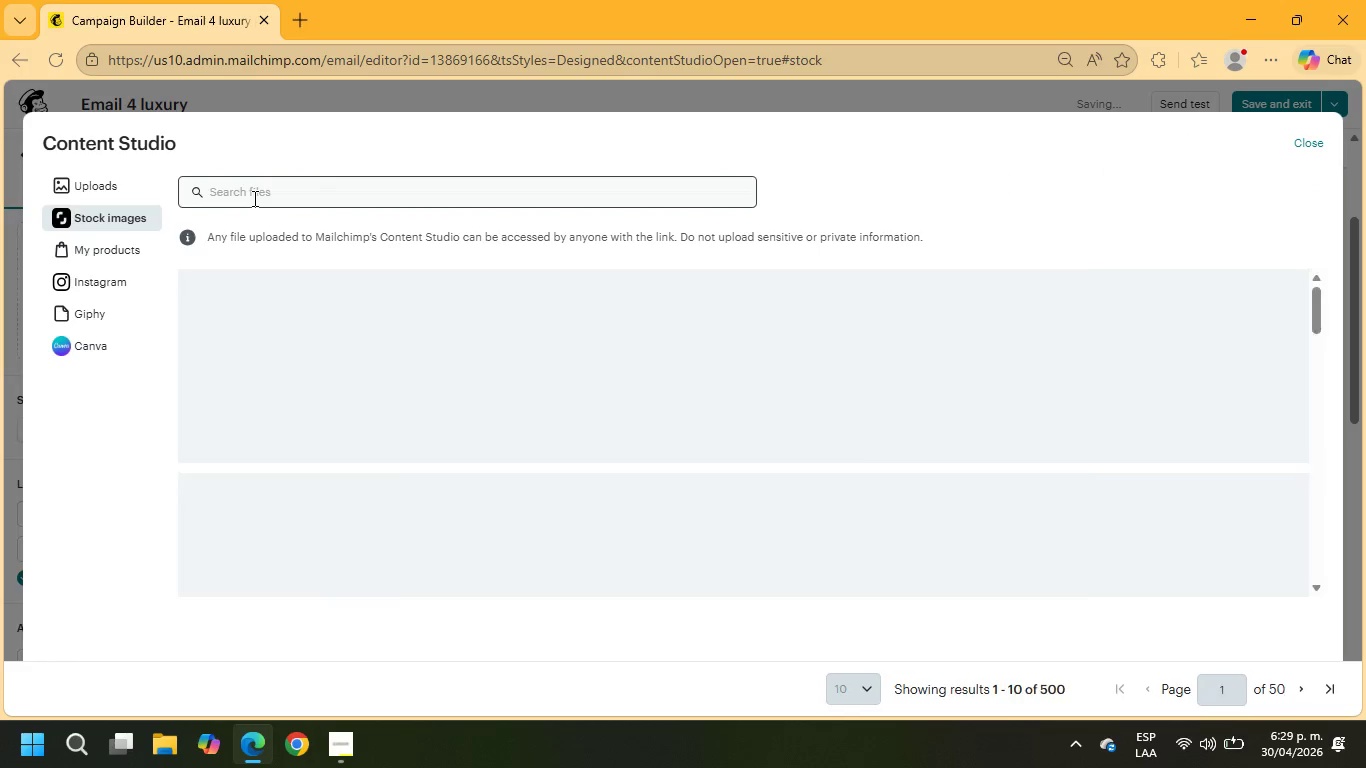 
left_click([253, 196])
 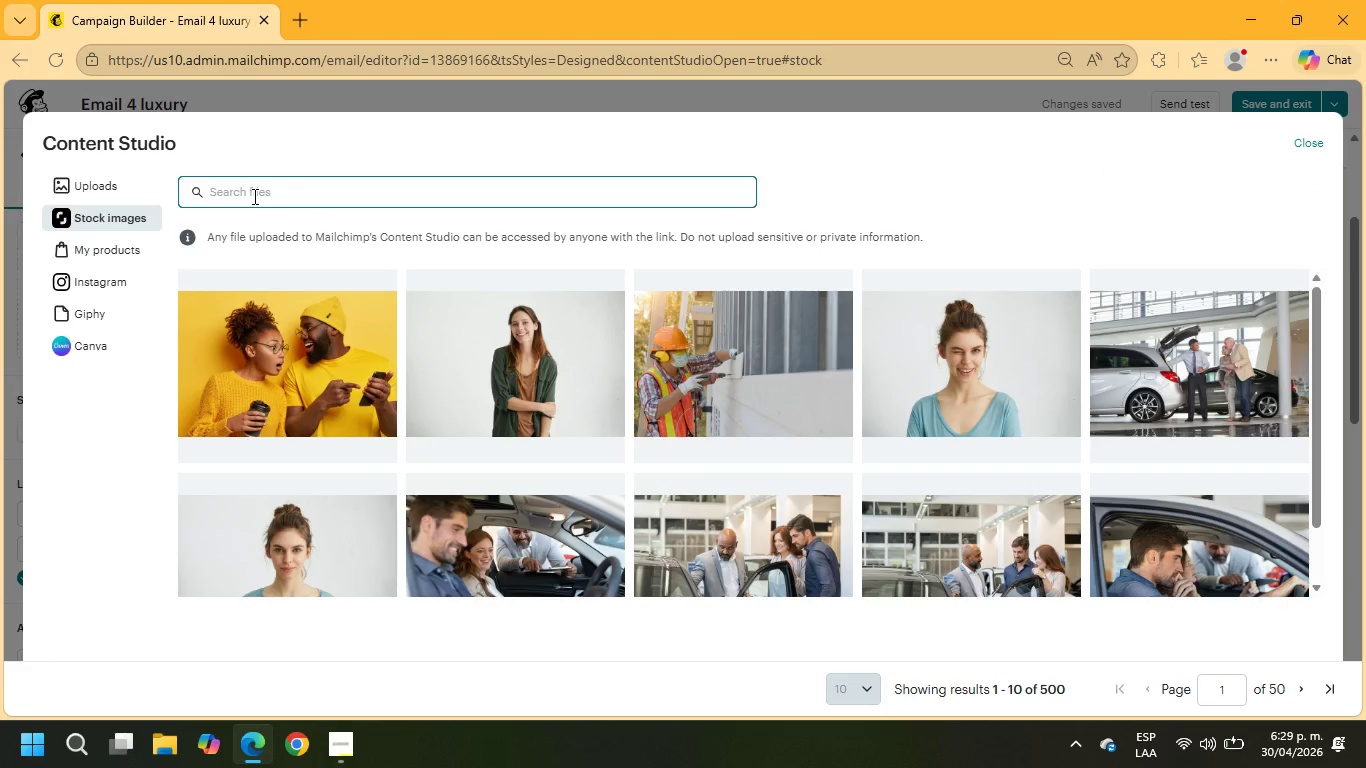 
type(dog cookies)
 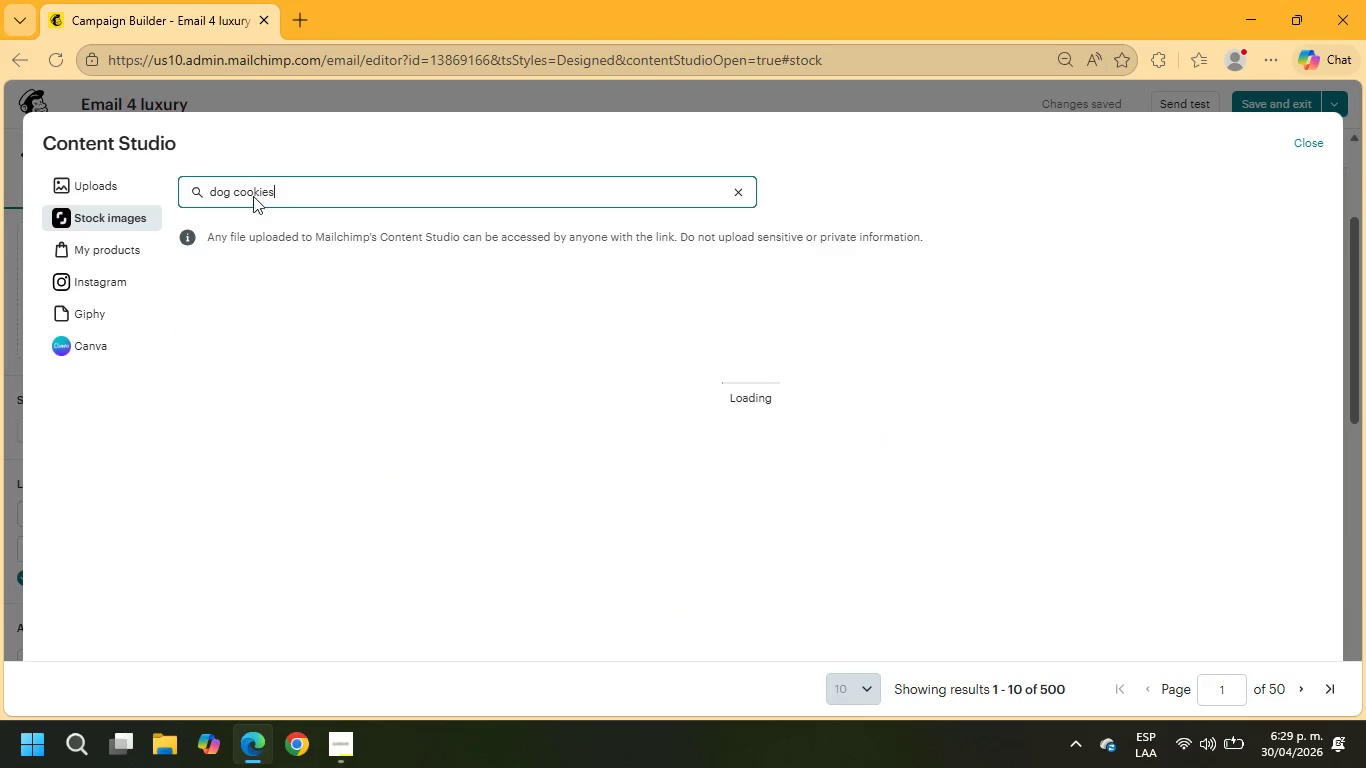 
key(Enter)
 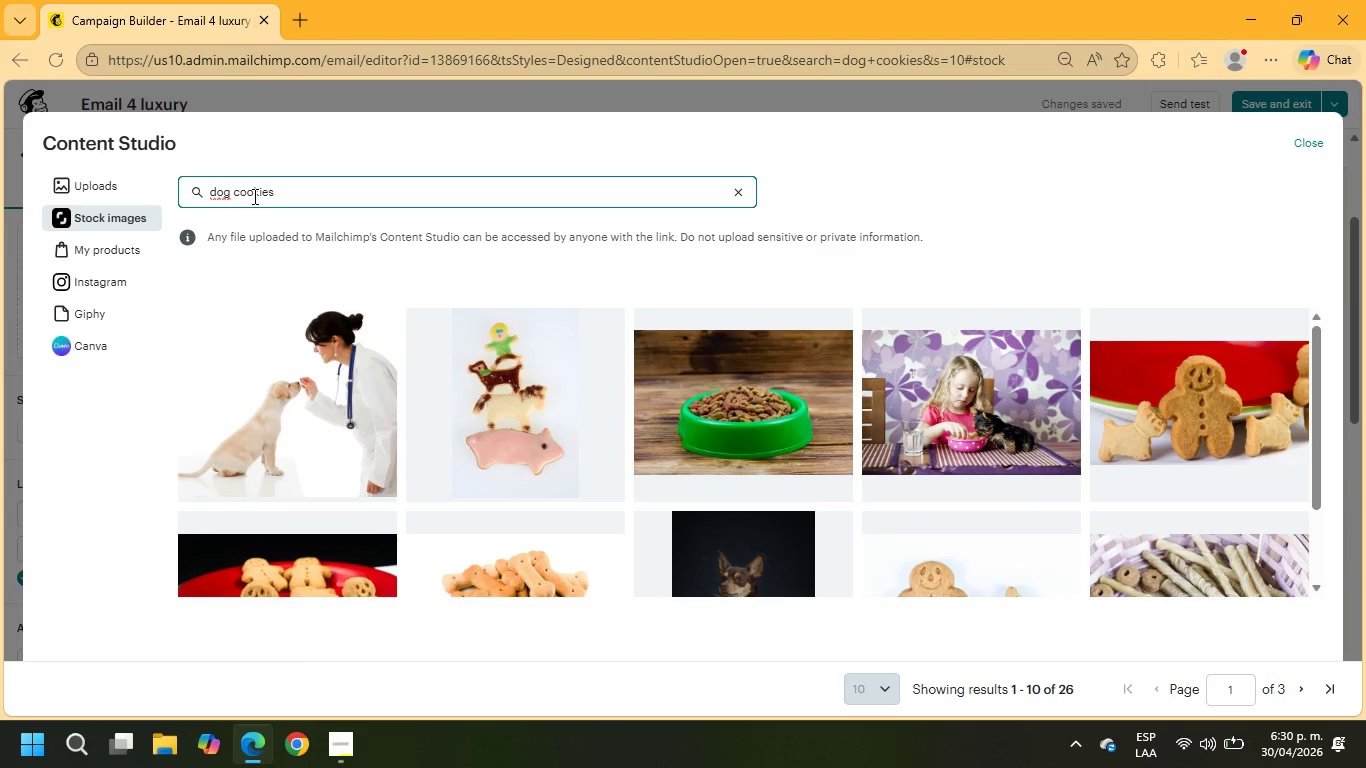 
wait(7.11)
 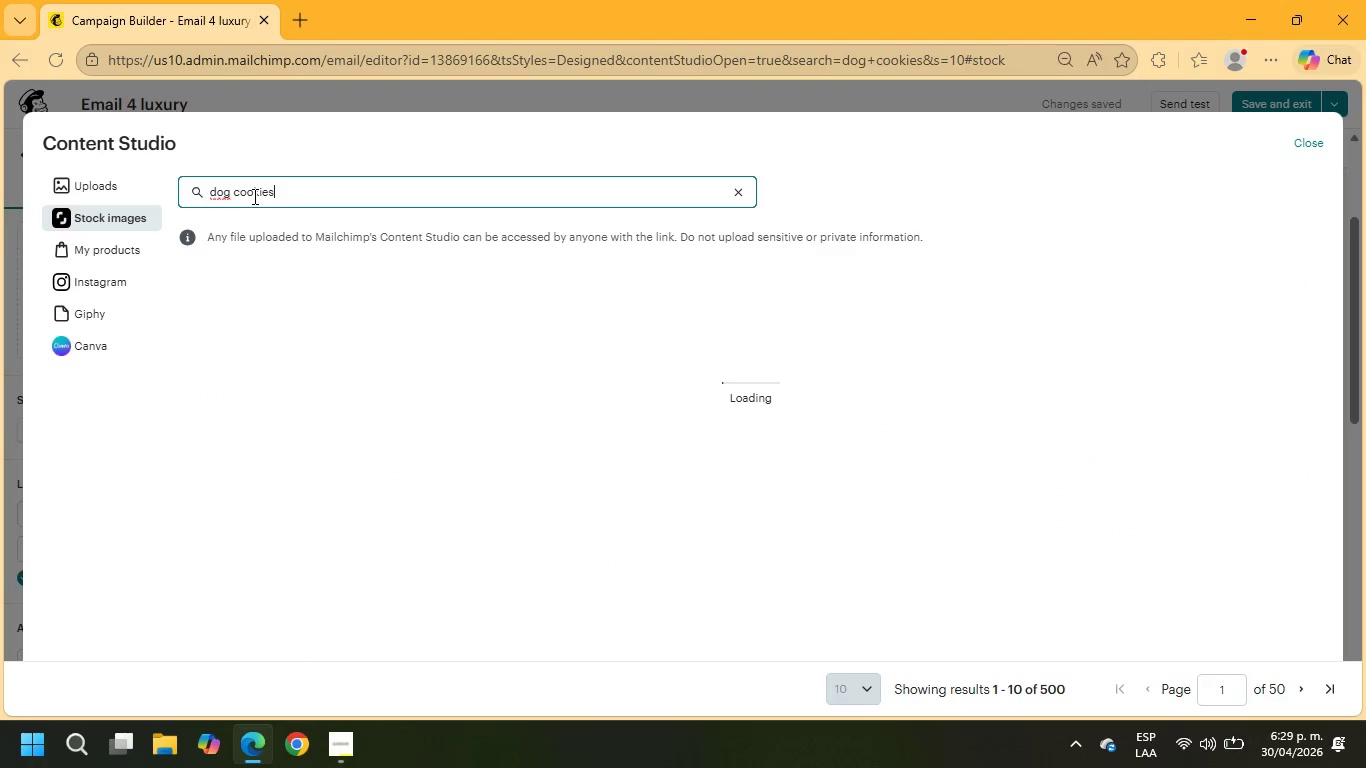 
scroll: coordinate [1227, 506], scroll_direction: down, amount: 2.0
 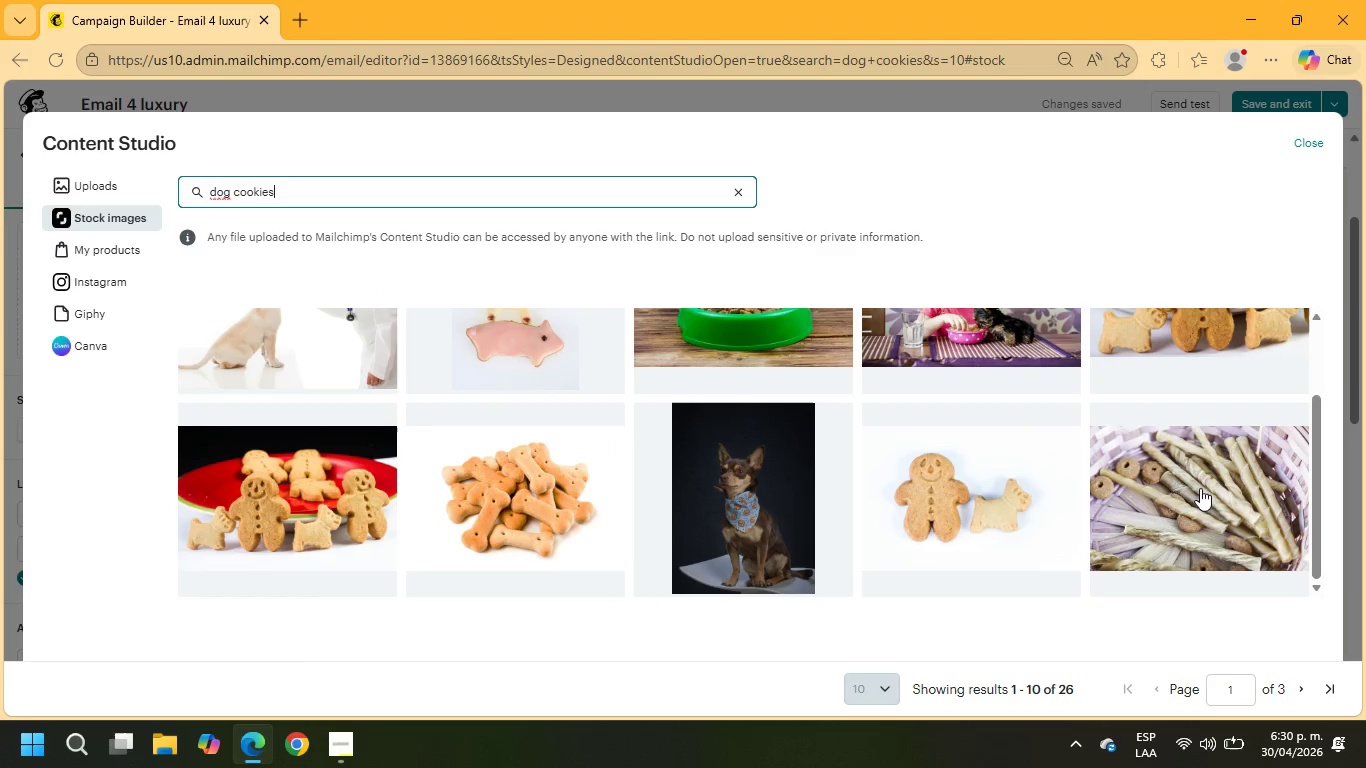 
left_click([484, 493])
 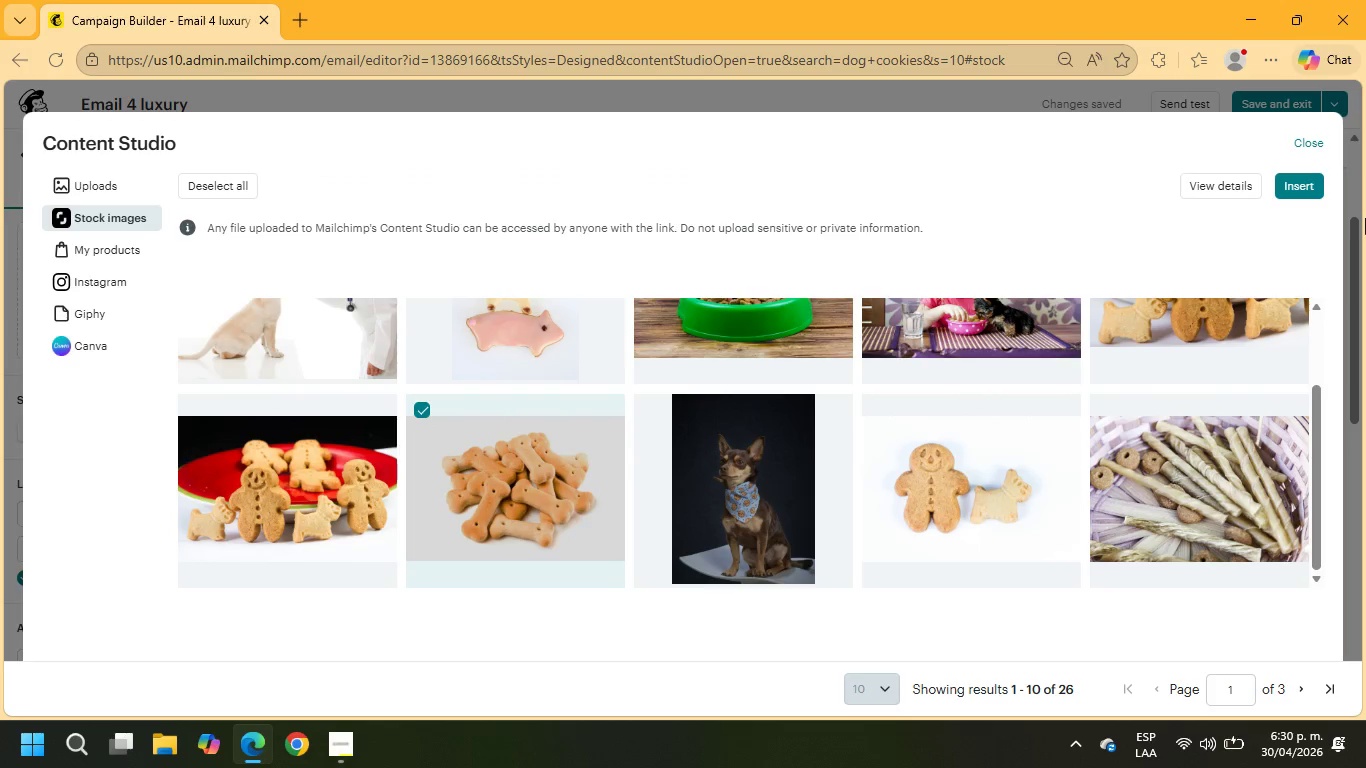 
left_click([1199, 427])
 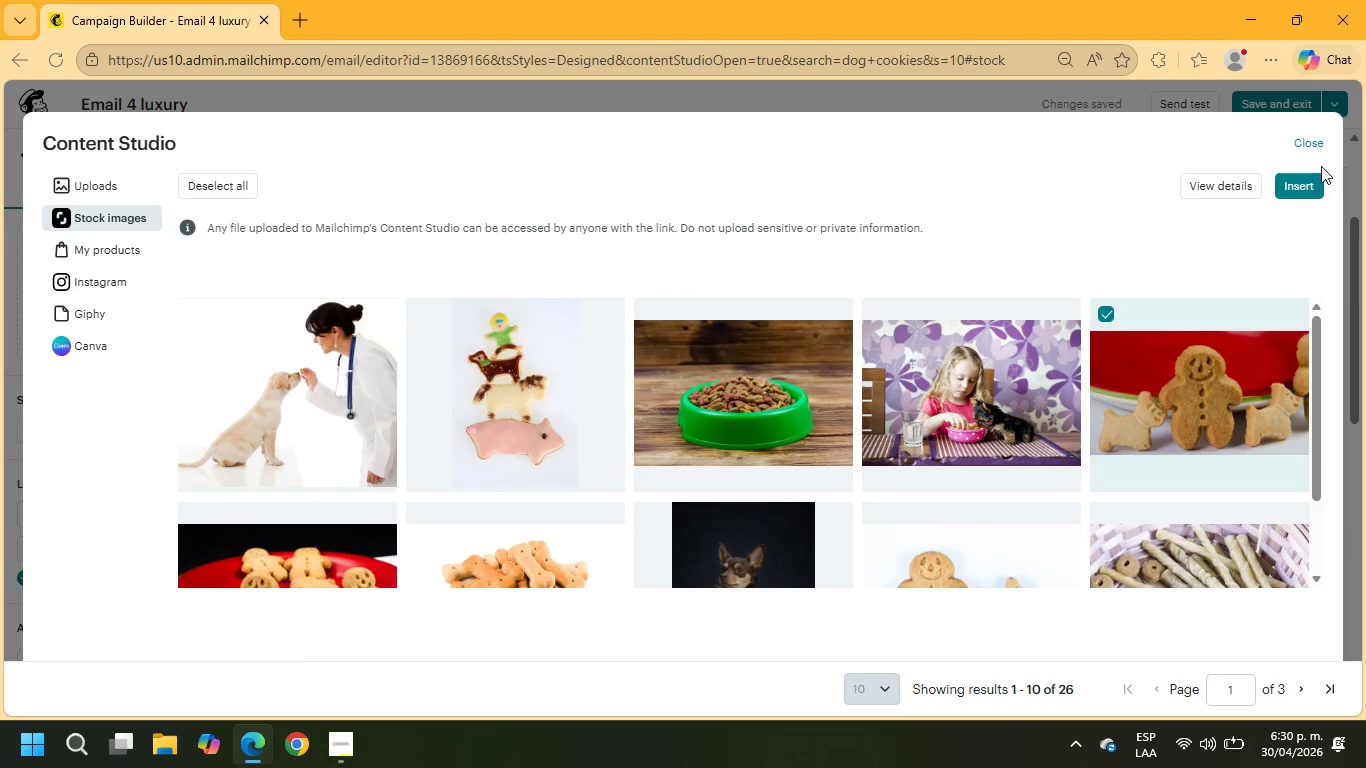 
scroll: coordinate [1280, 321], scroll_direction: up, amount: 2.0
 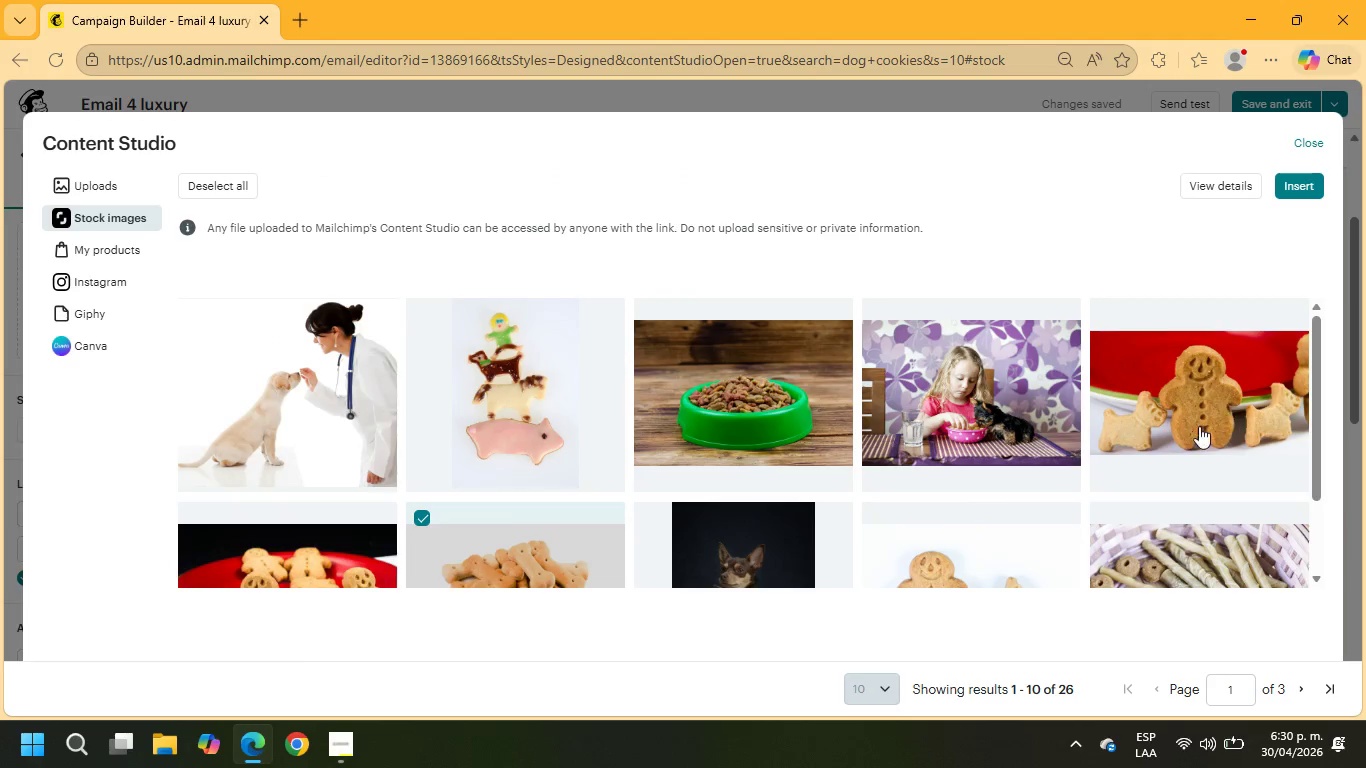 
left_click([1313, 186])
 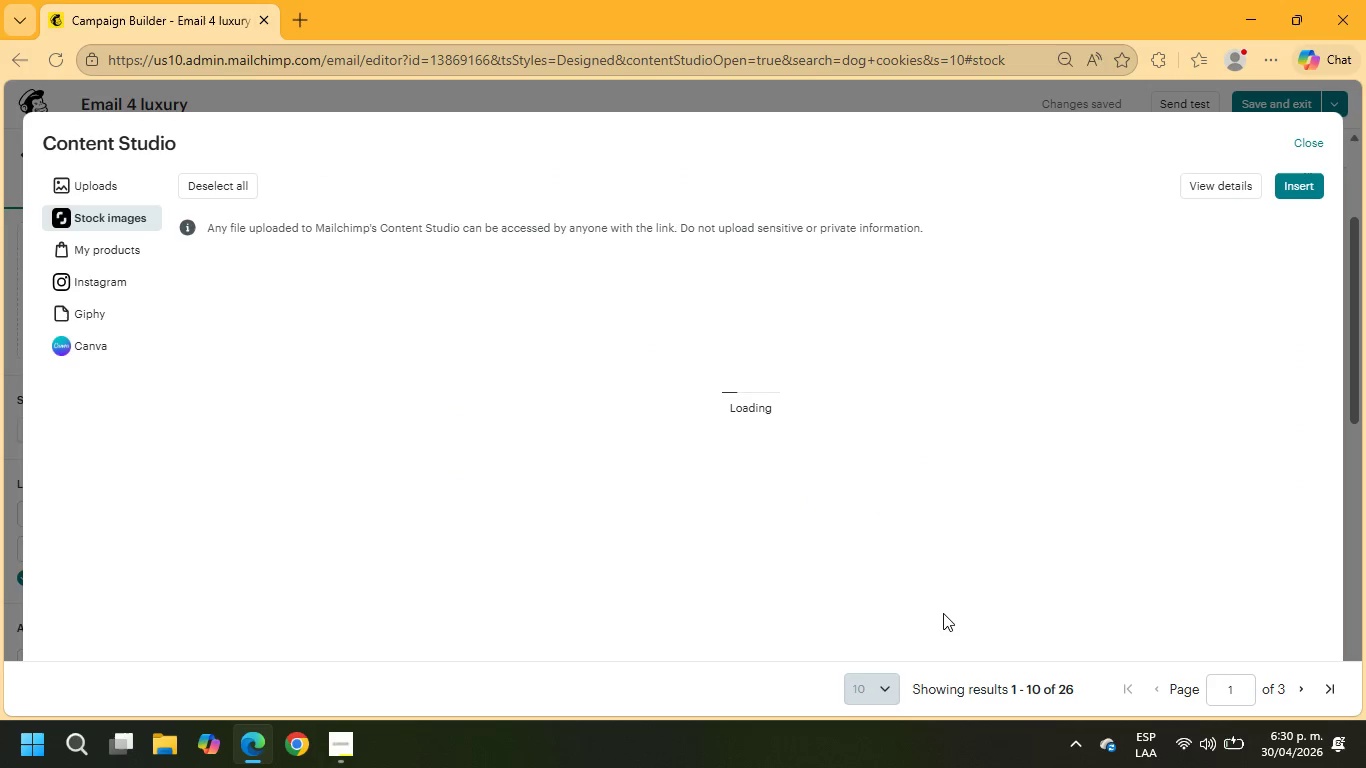 
wait(12.22)
 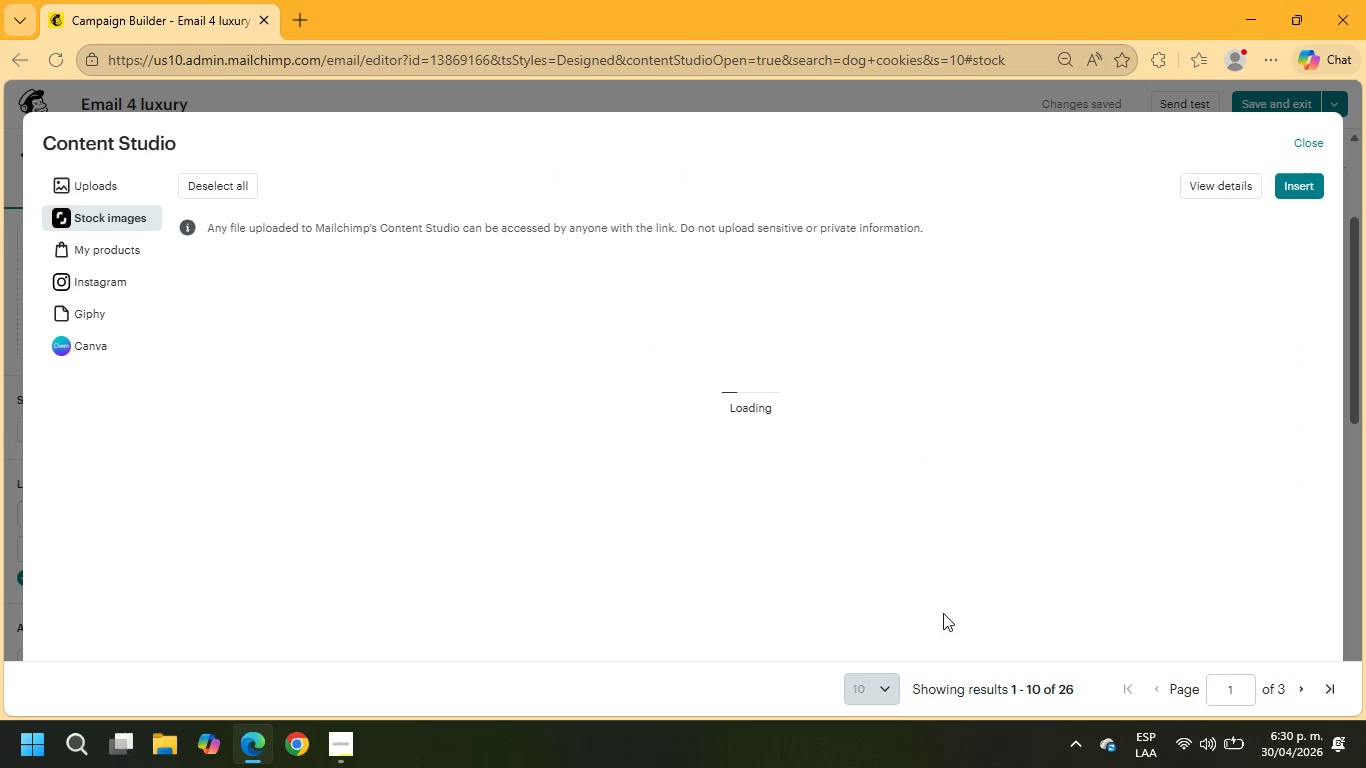 
scroll: coordinate [742, 441], scroll_direction: up, amount: 1.0
 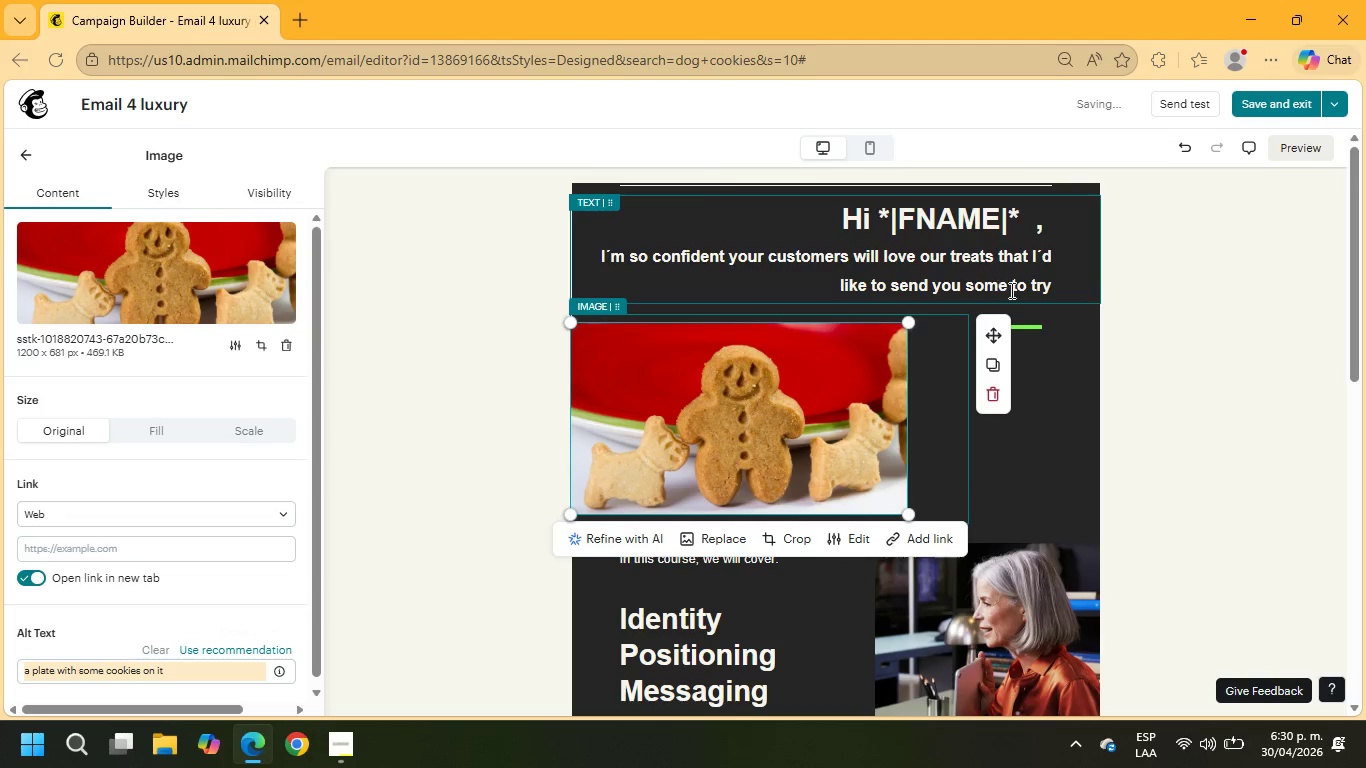 
left_click_drag(start_coordinate=[1052, 288], to_coordinate=[597, 235])
 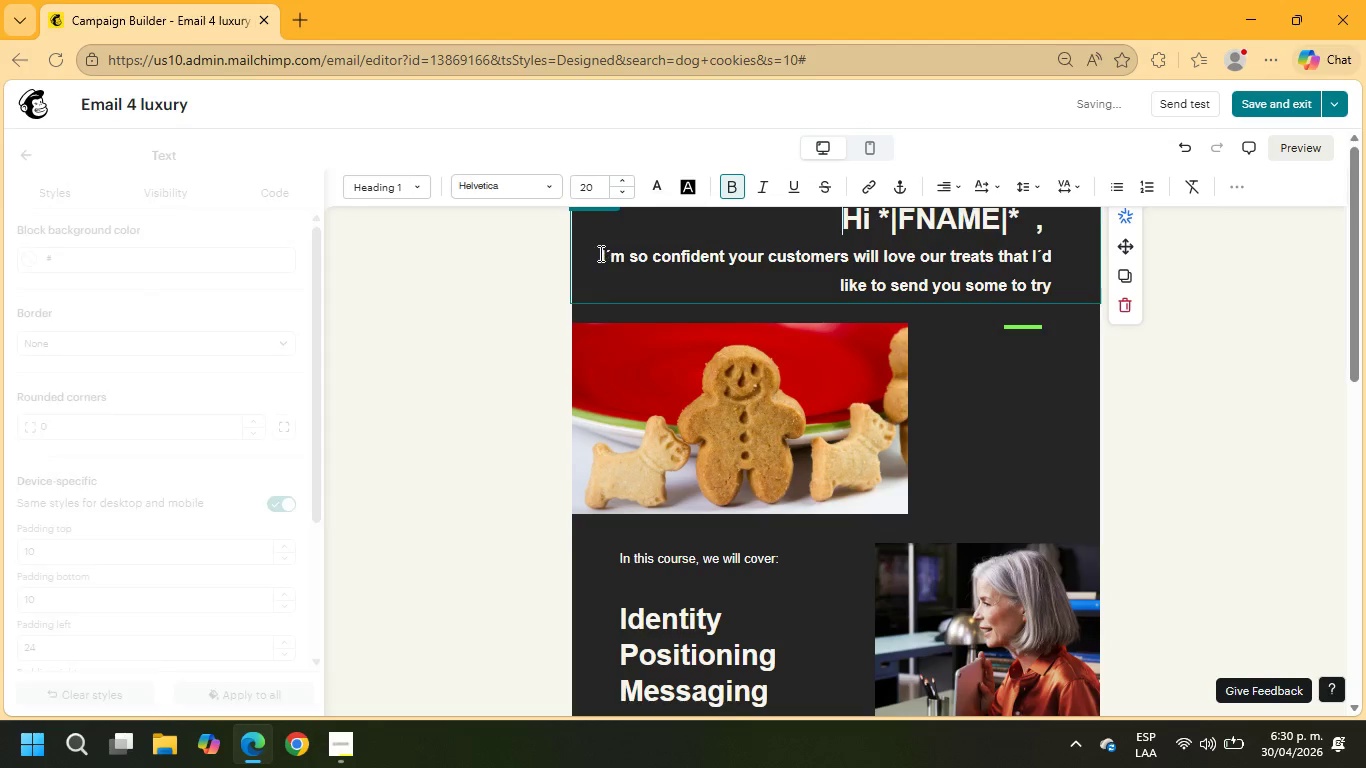 
left_click_drag(start_coordinate=[599, 253], to_coordinate=[1060, 299])
 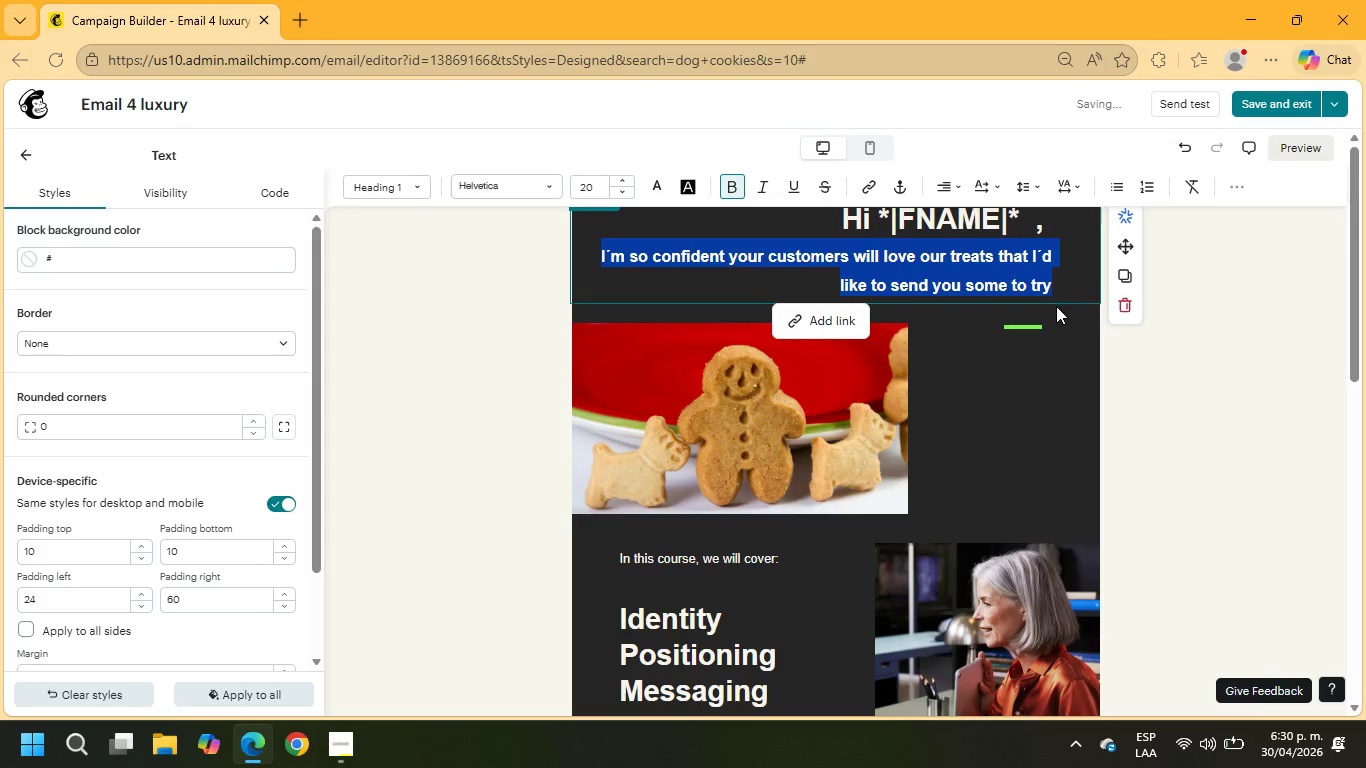 
key(Control+ControlLeft)
 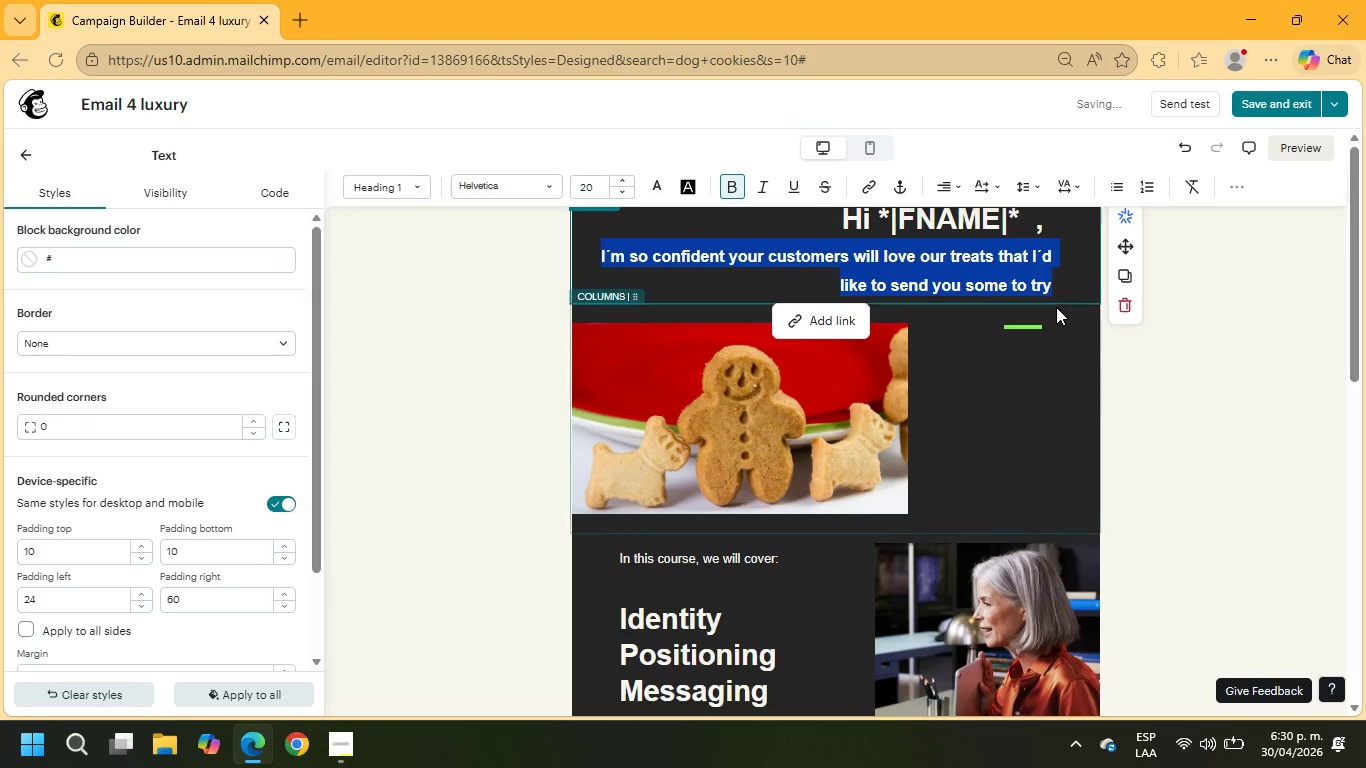 
key(Control+X)
 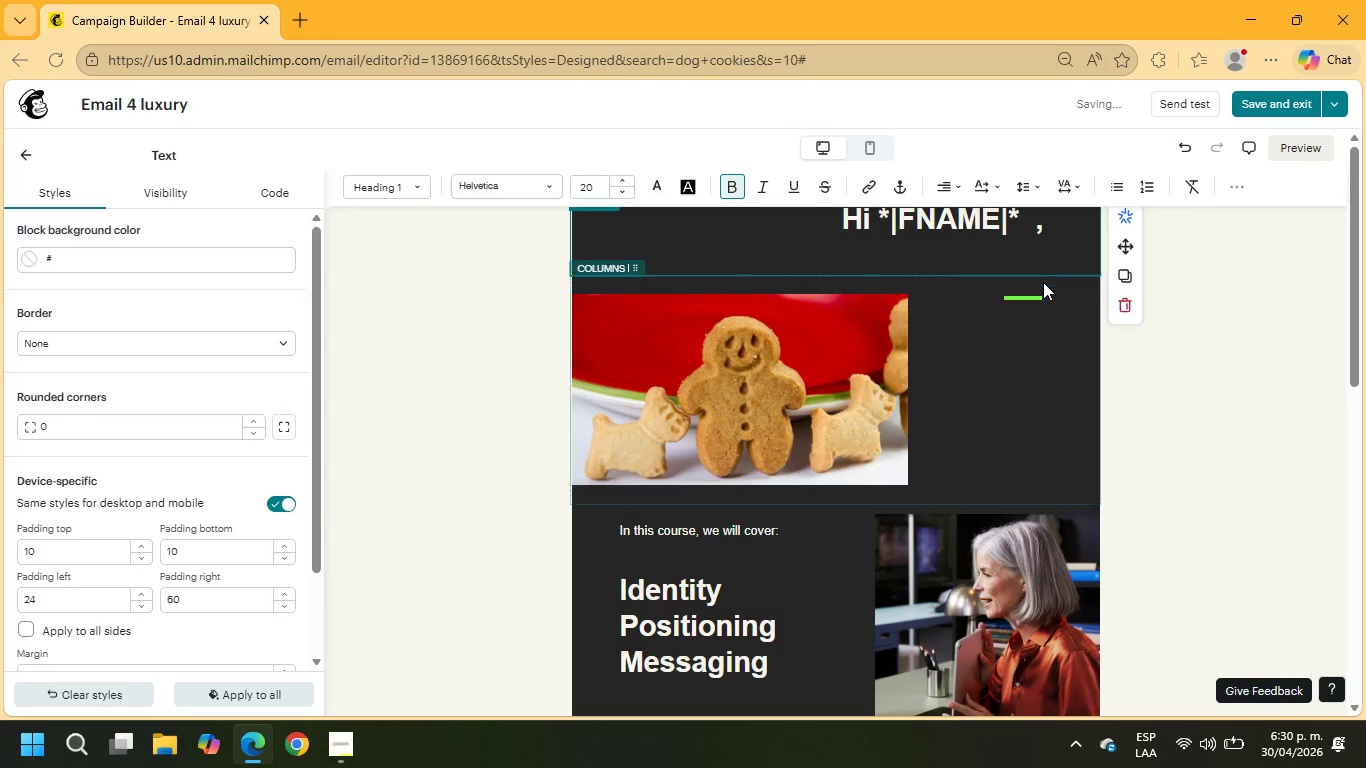 
key(Backspace)
 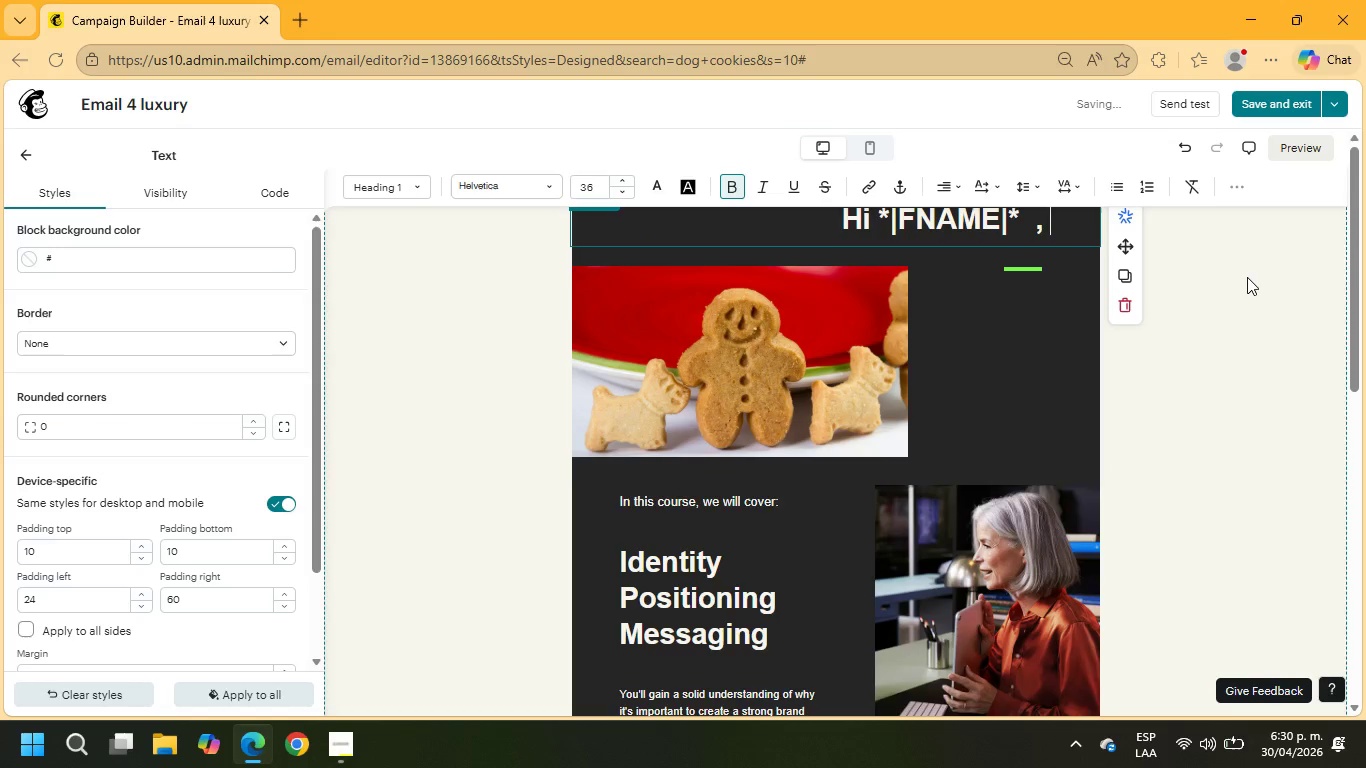 
key(Backspace)
 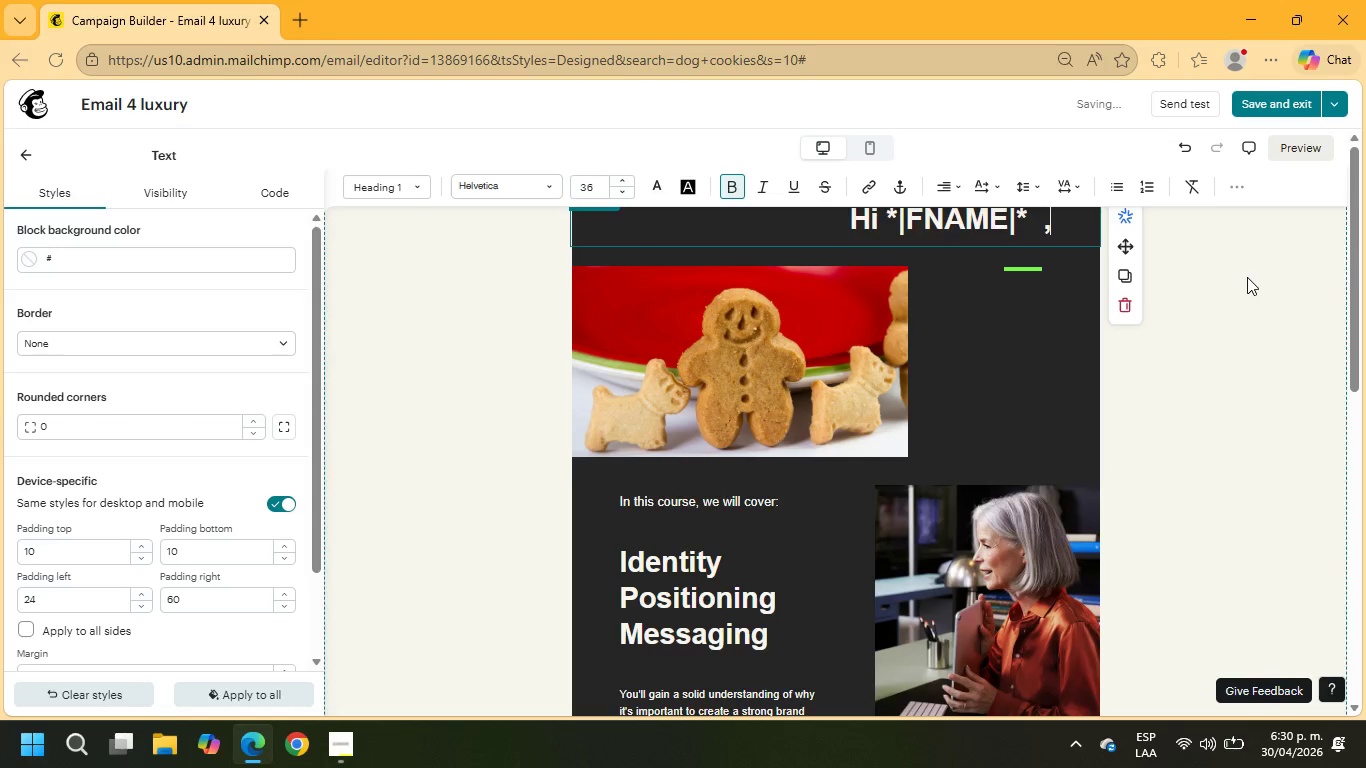 
key(Backspace)
 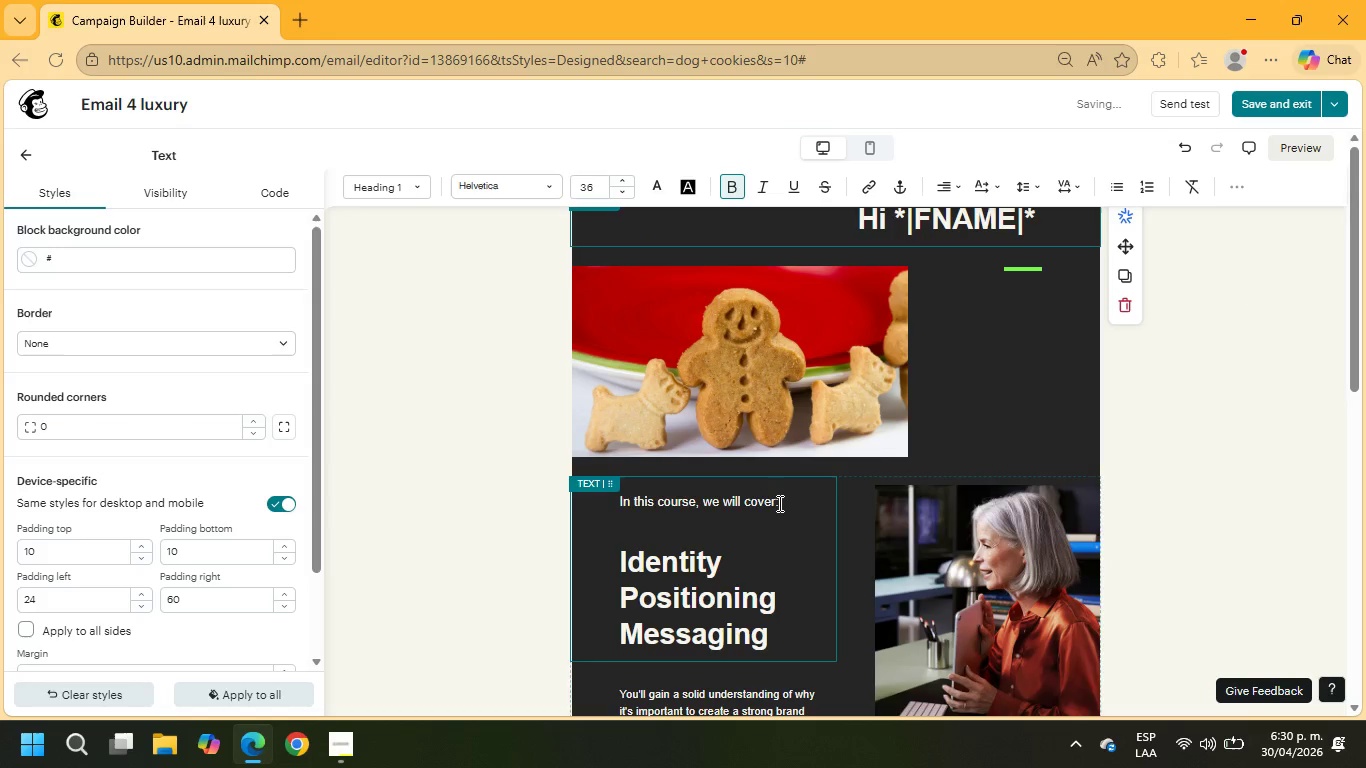 
left_click_drag(start_coordinate=[784, 503], to_coordinate=[609, 502])
 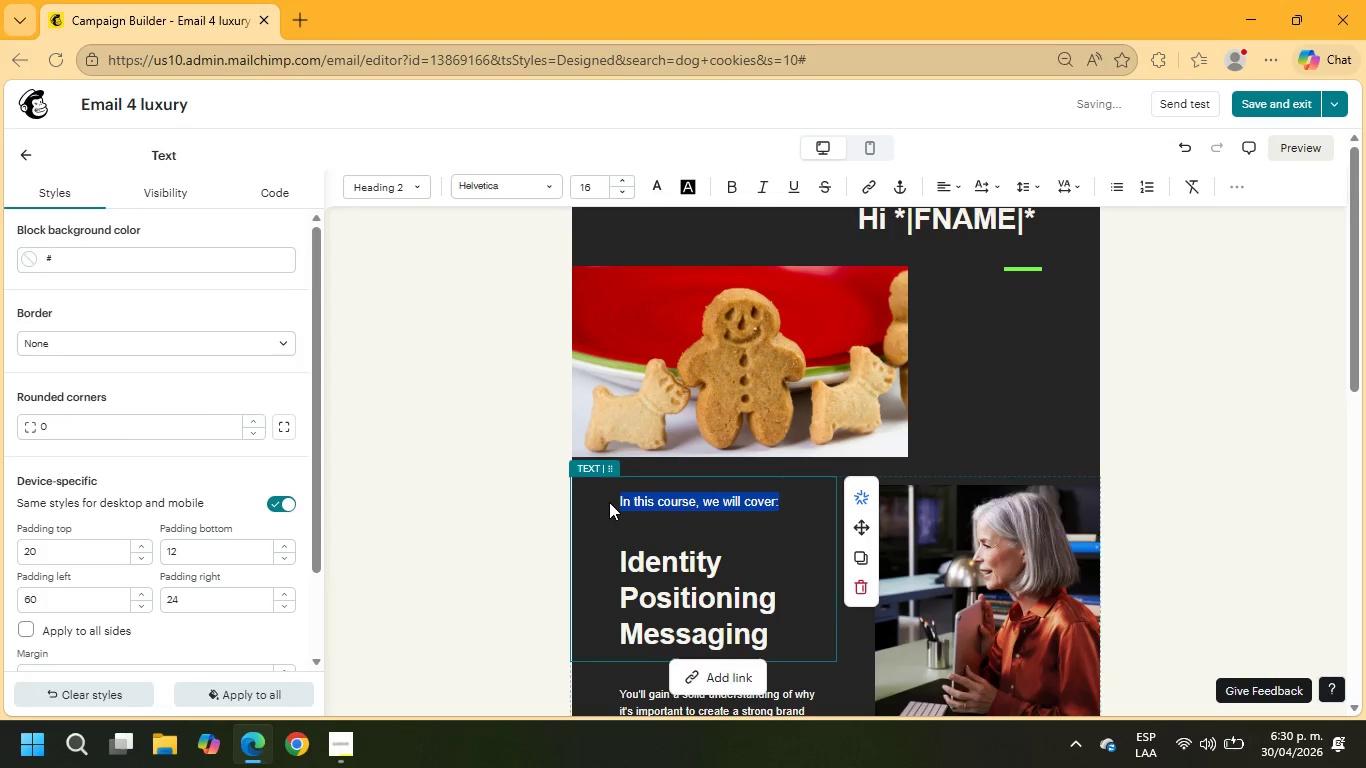 
key(Control+V)
 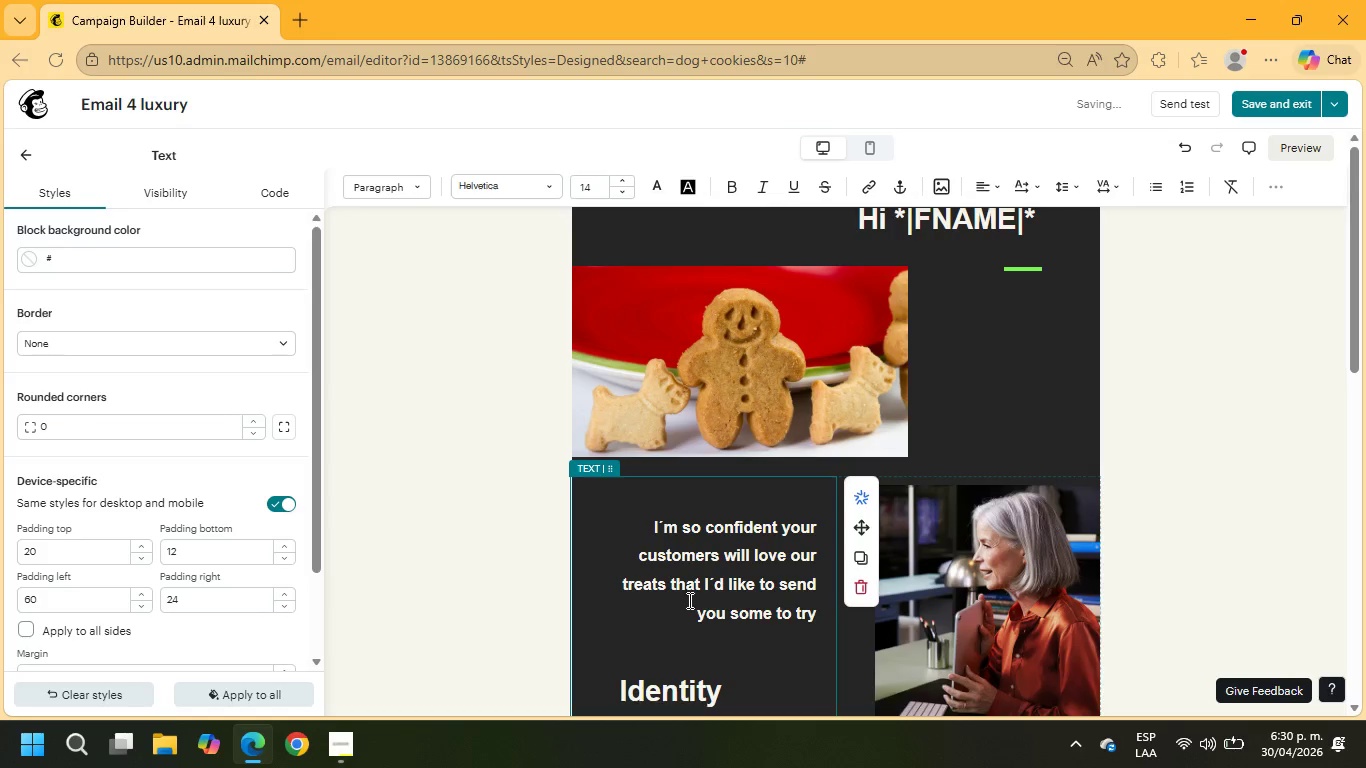 
scroll: coordinate [697, 605], scroll_direction: down, amount: 1.0
 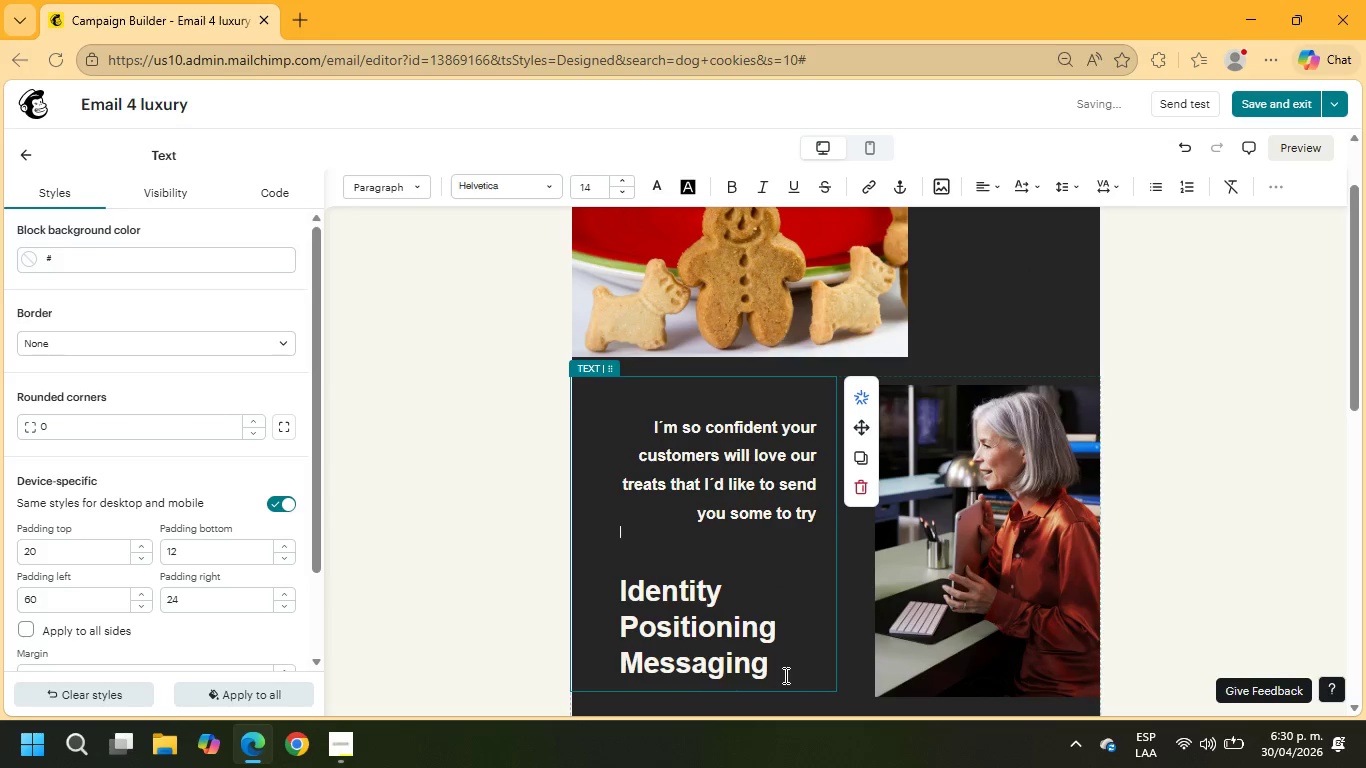 
left_click_drag(start_coordinate=[779, 675], to_coordinate=[622, 595])
 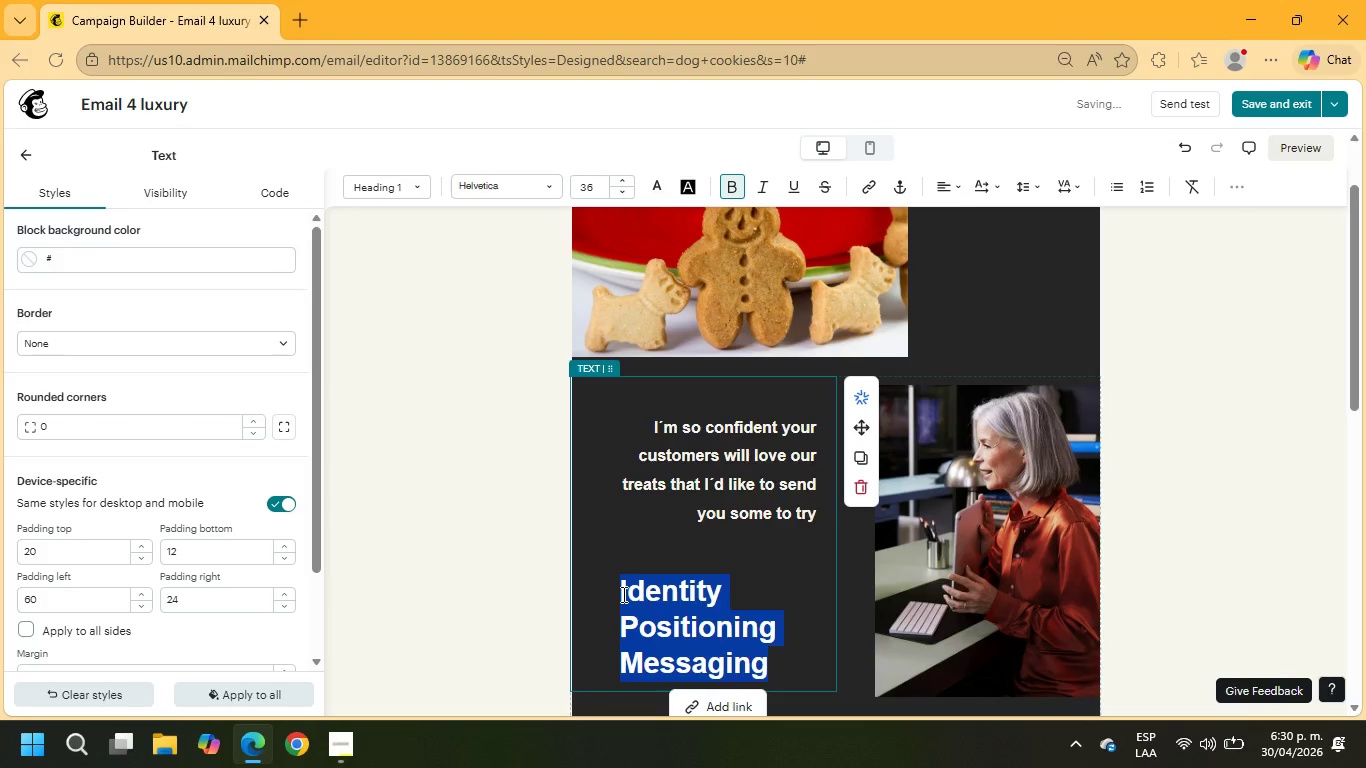 
type(sim)
key(Backspace)
key(Backspace)
key(Backspace)
type(sIMPLY )
key(Backspace)
key(Backspace)
key(Backspace)
key(Backspace)
key(Backspace)
key(Backspace)
key(Backspace)
type(Simply reply with your shipping info in +\CITY)
 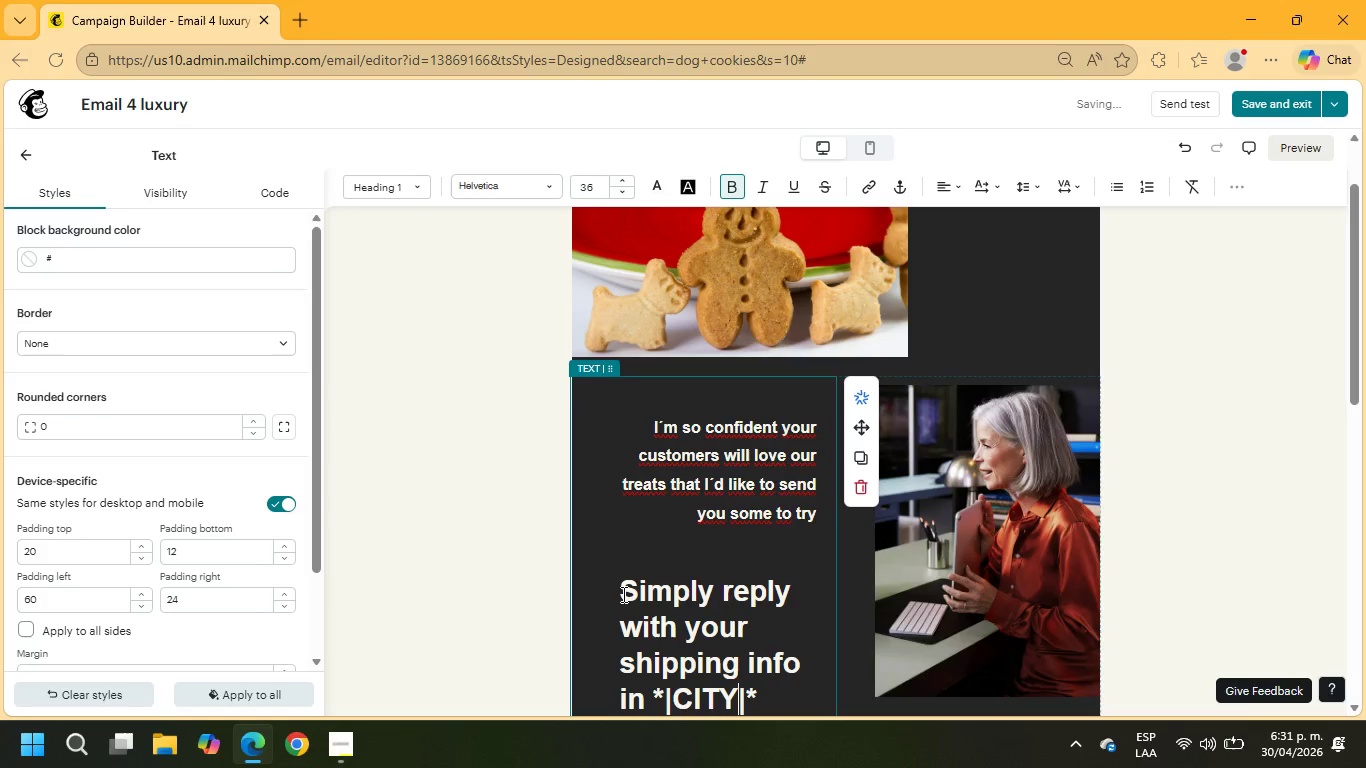 
key(ArrowRight)
 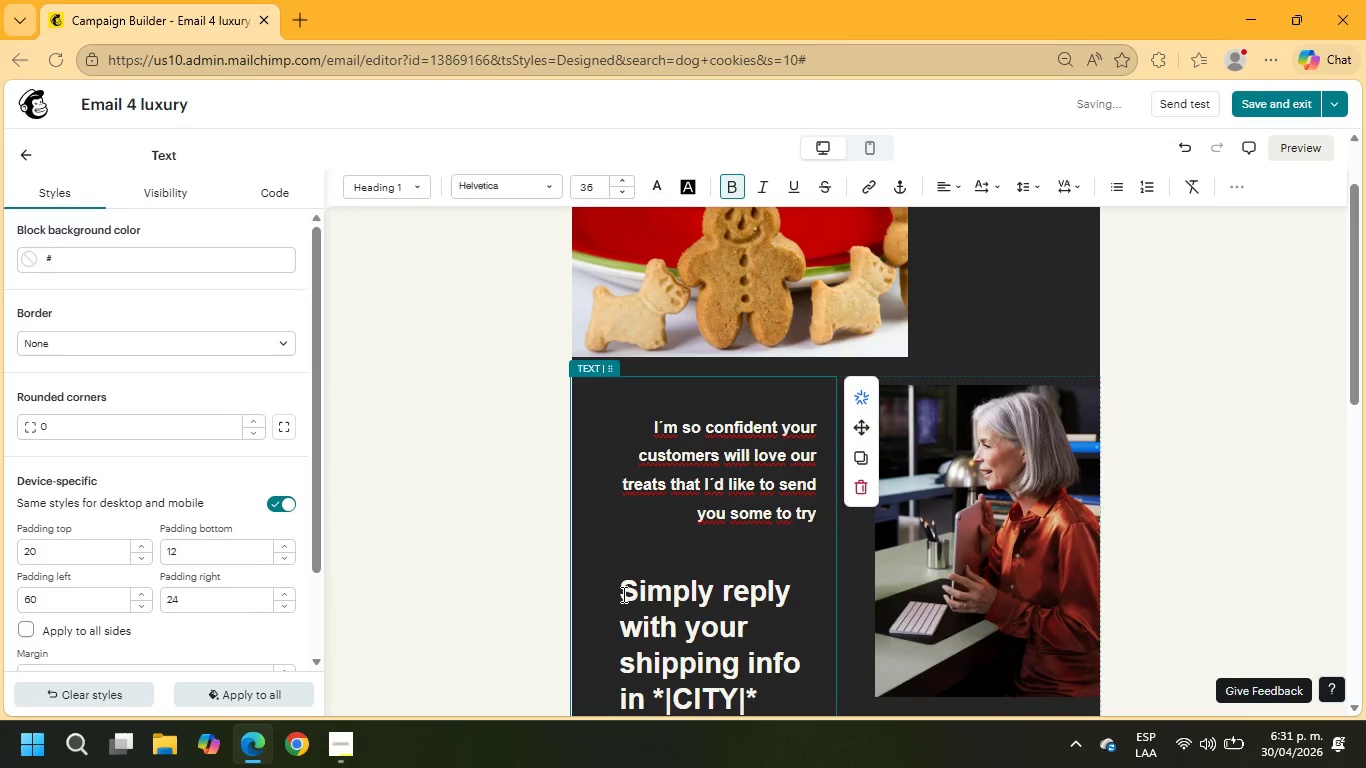 
key(ArrowRight)
 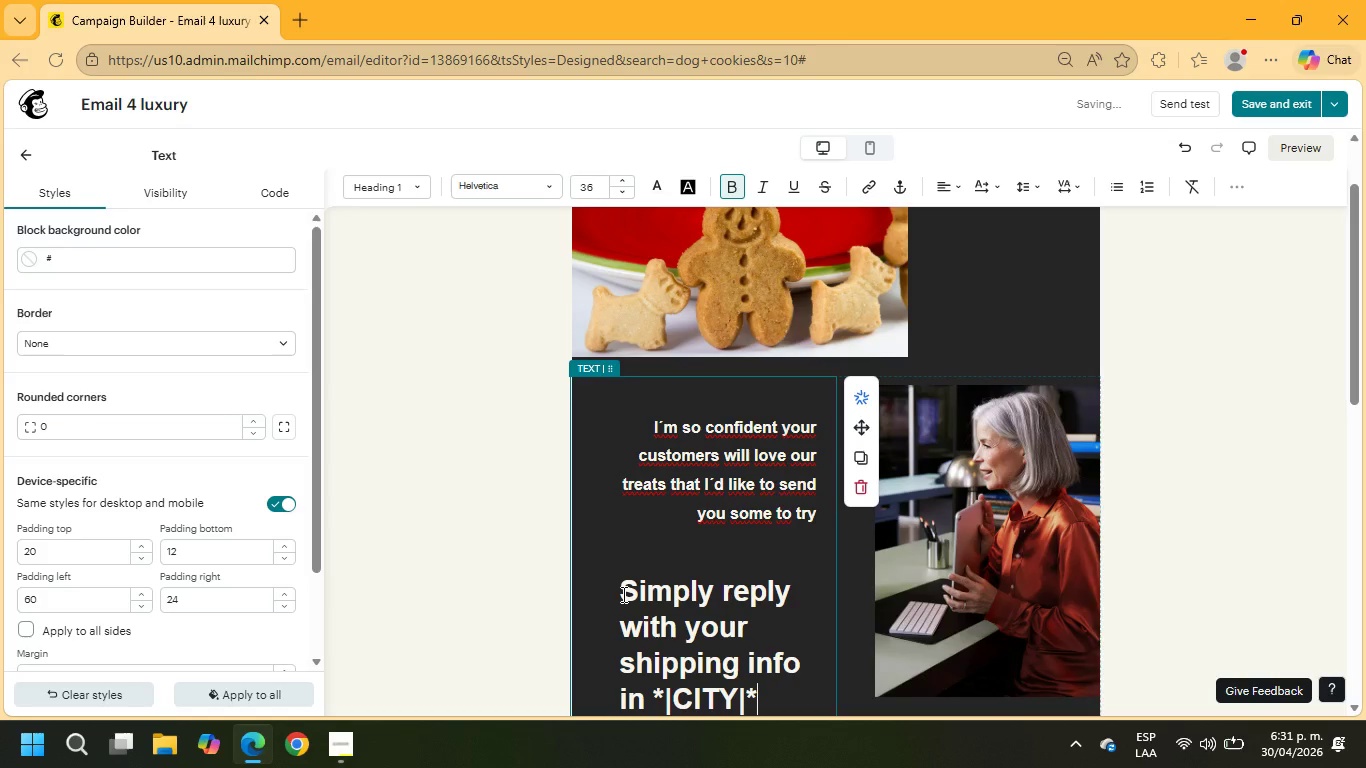 
key(ArrowRight)
 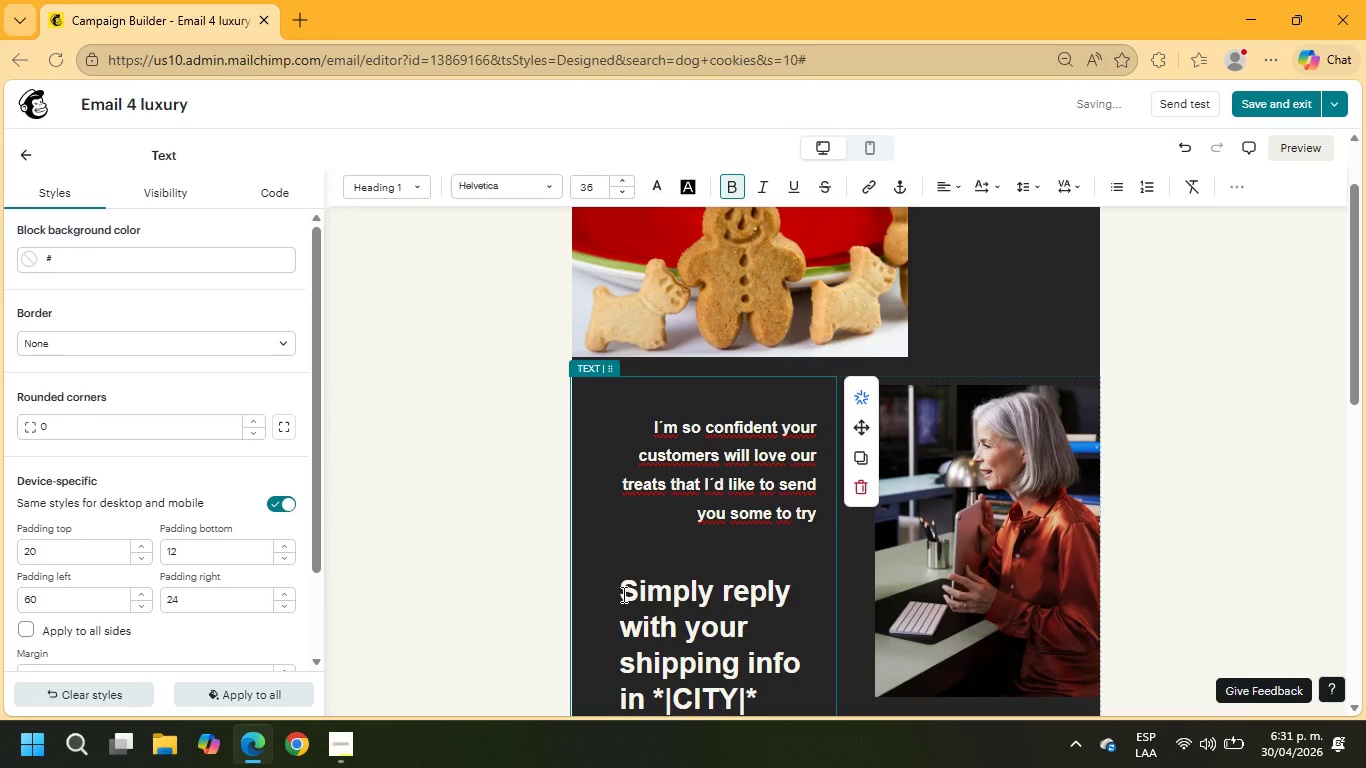 
type( and I;ll send a Complimentary Sample Kit right away.)
 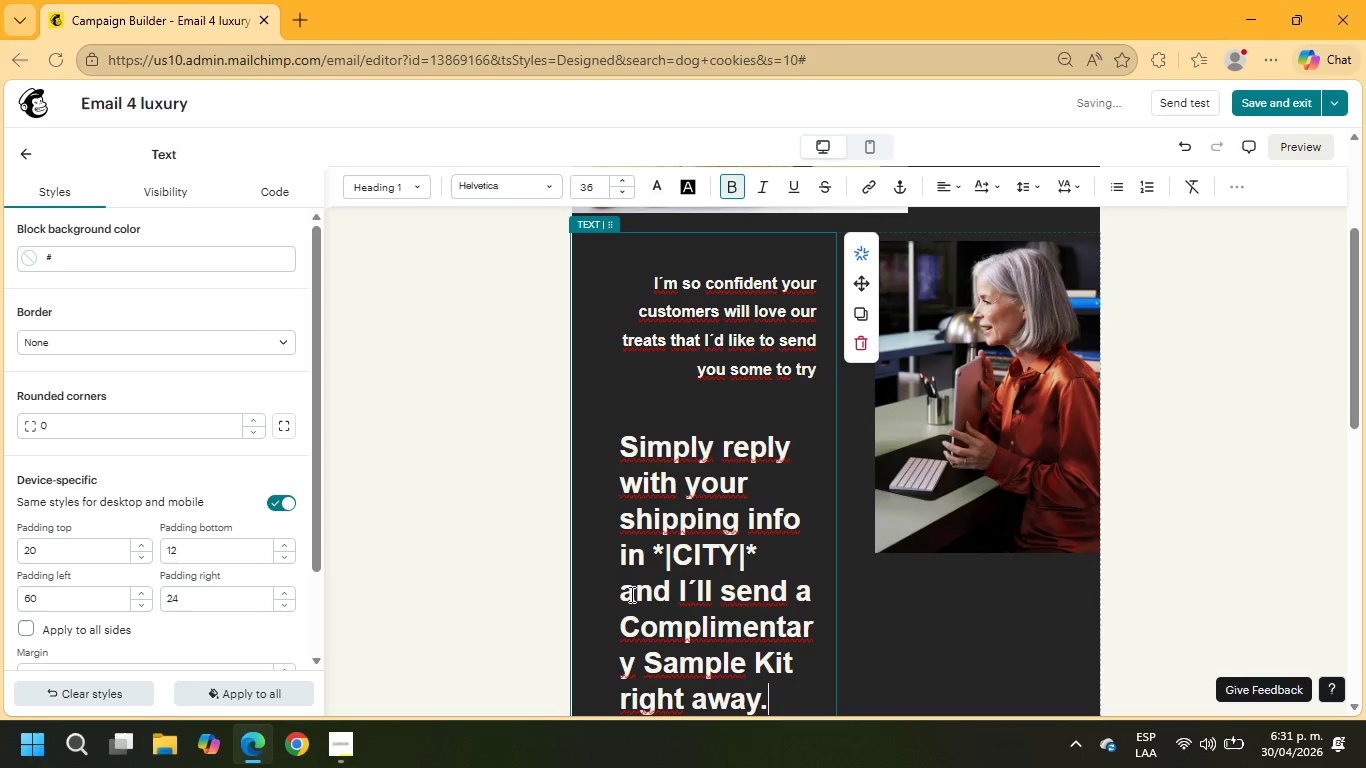 
left_click([735, 362])
 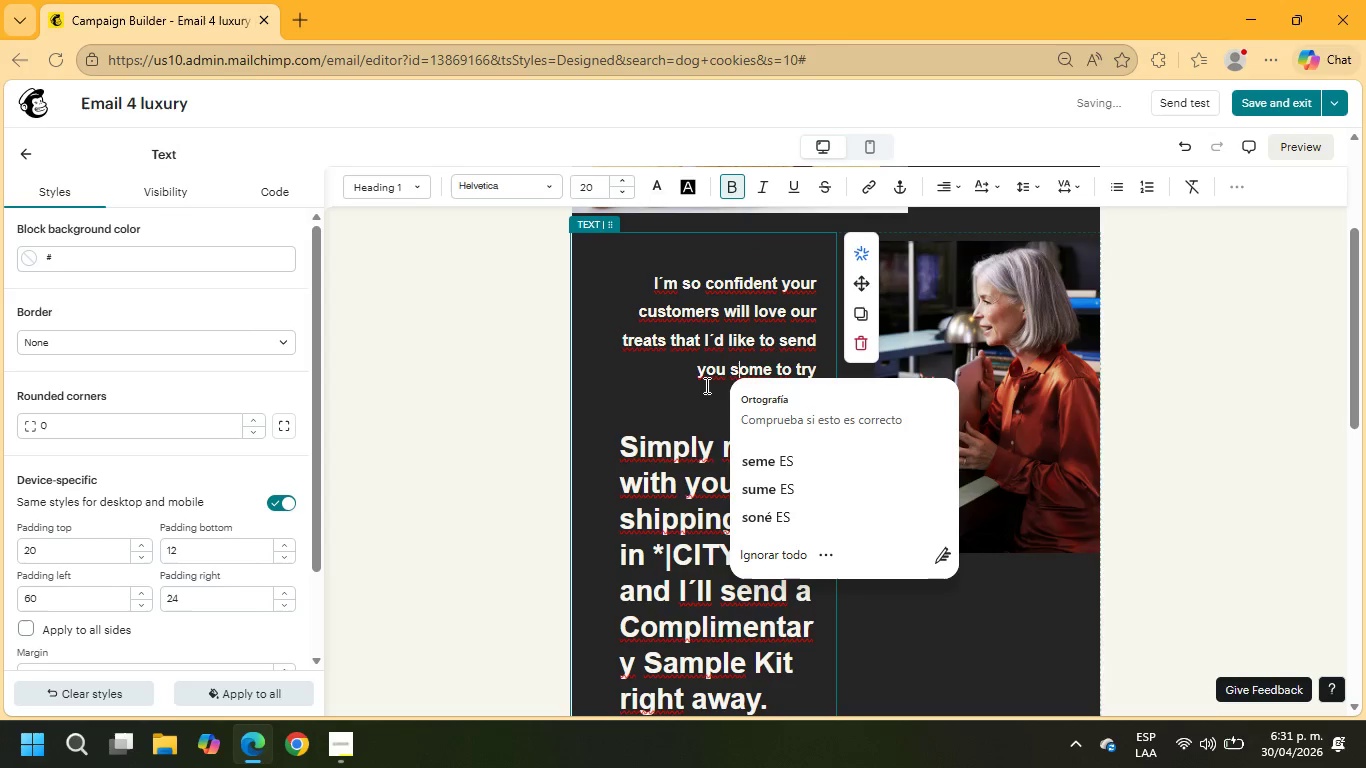 
left_click([672, 430])
 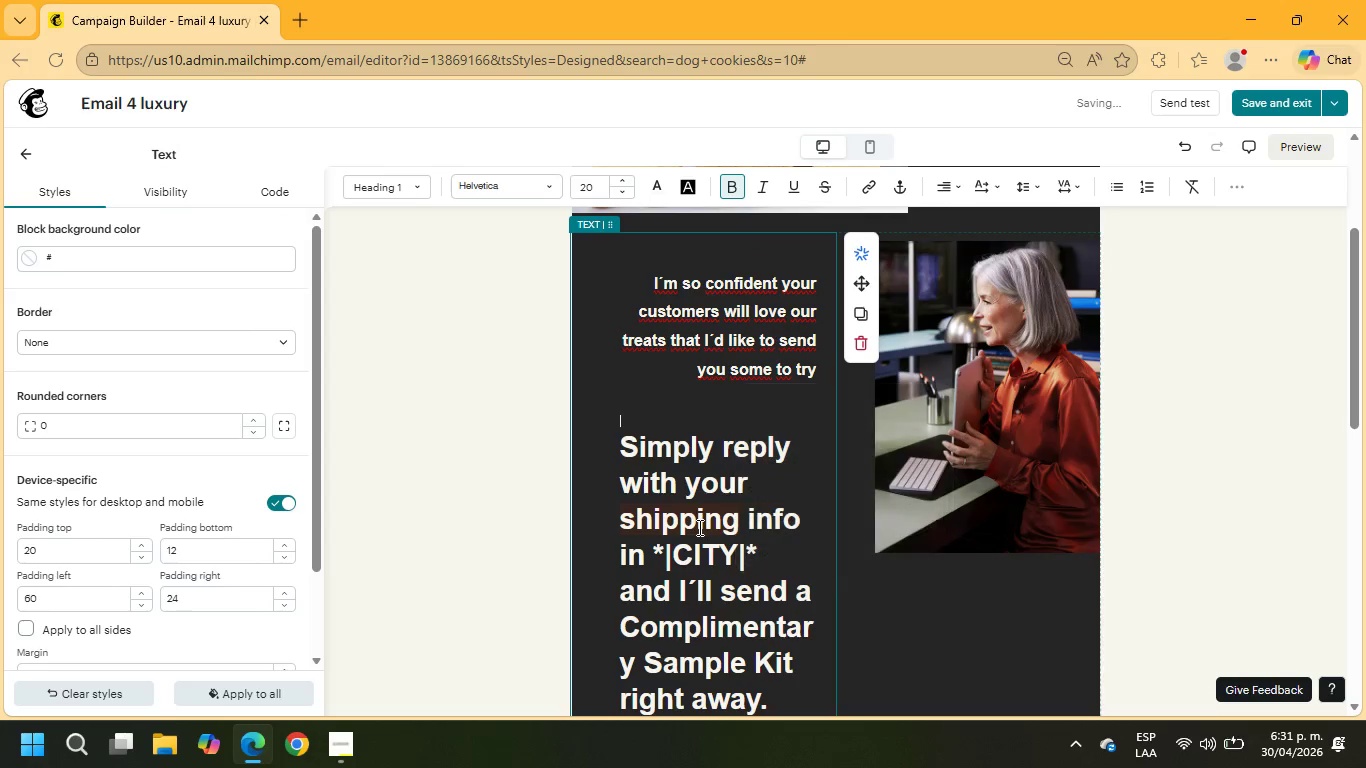 
scroll: coordinate [698, 528], scroll_direction: down, amount: 2.0
 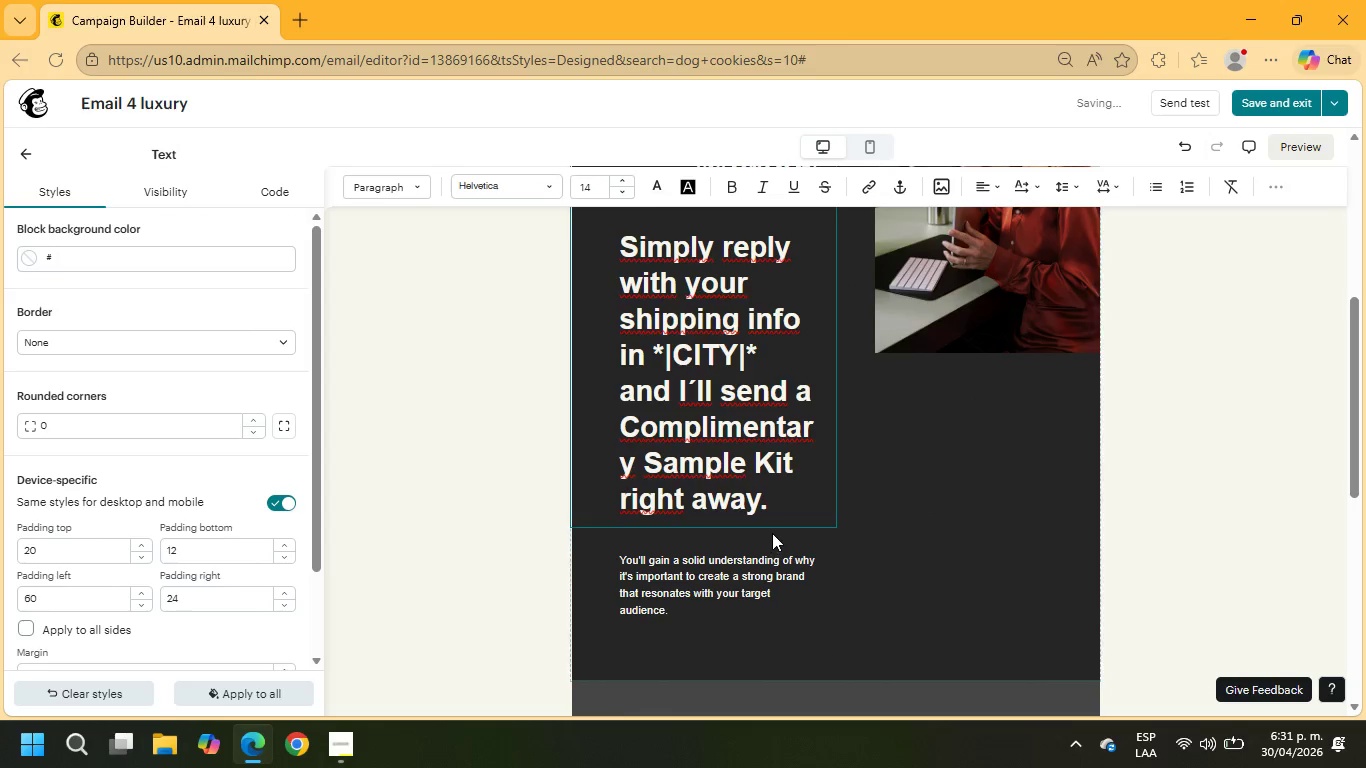 
left_click_drag(start_coordinate=[771, 510], to_coordinate=[604, 246])
 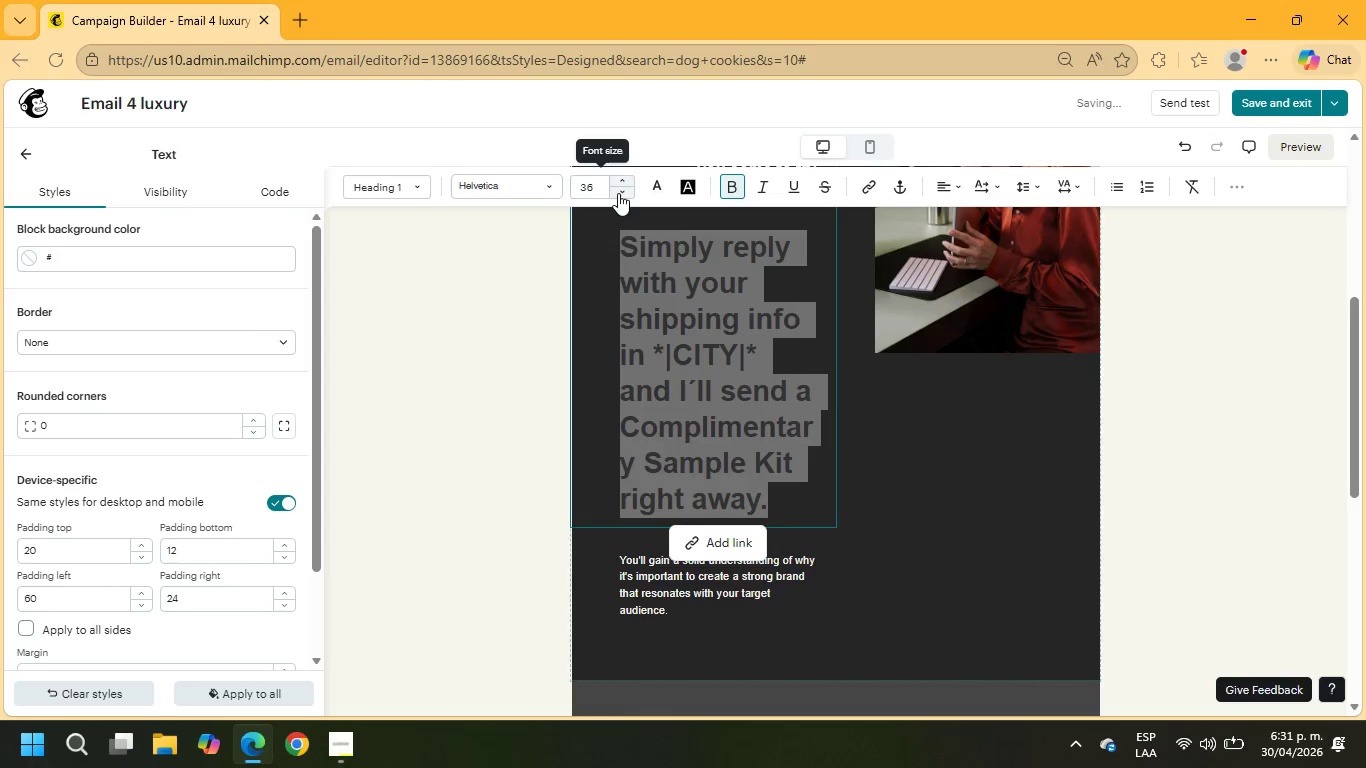 
double_click([618, 193])
 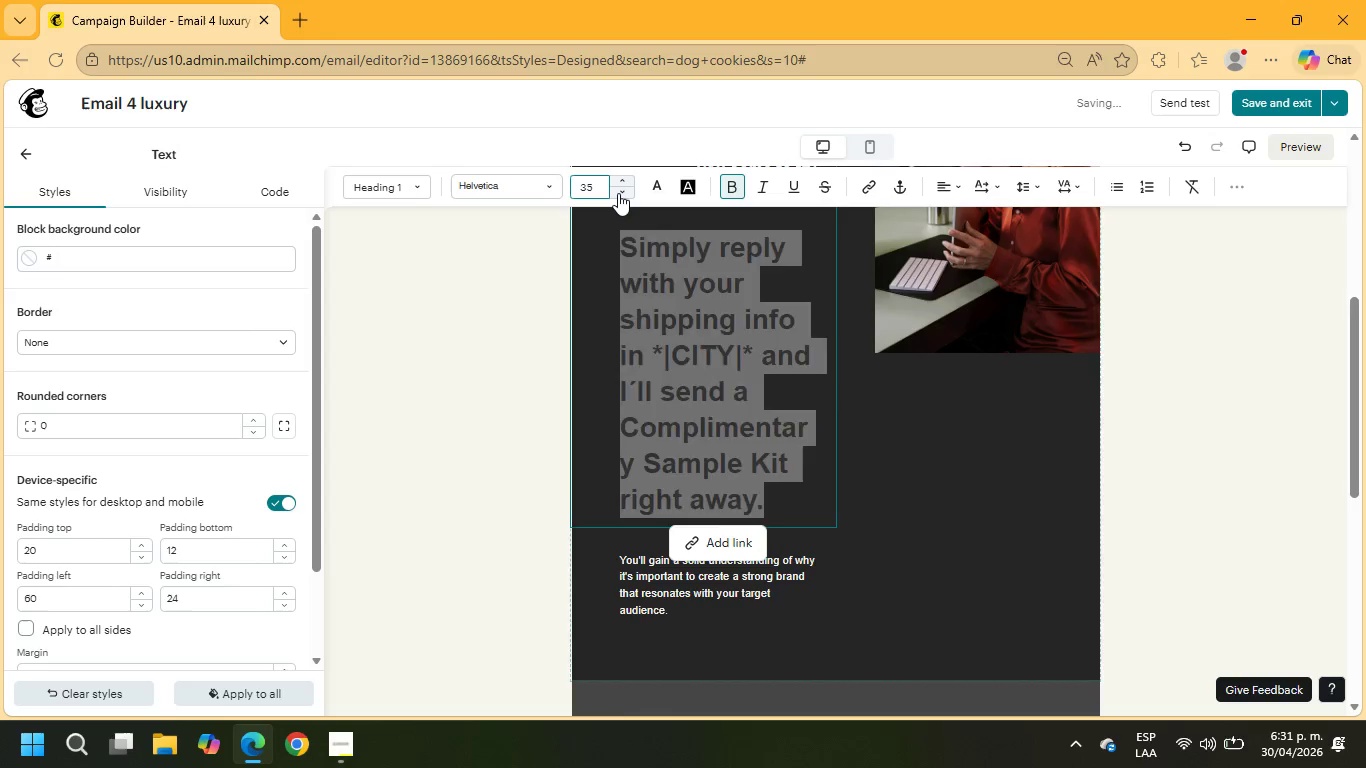 
triple_click([618, 193])
 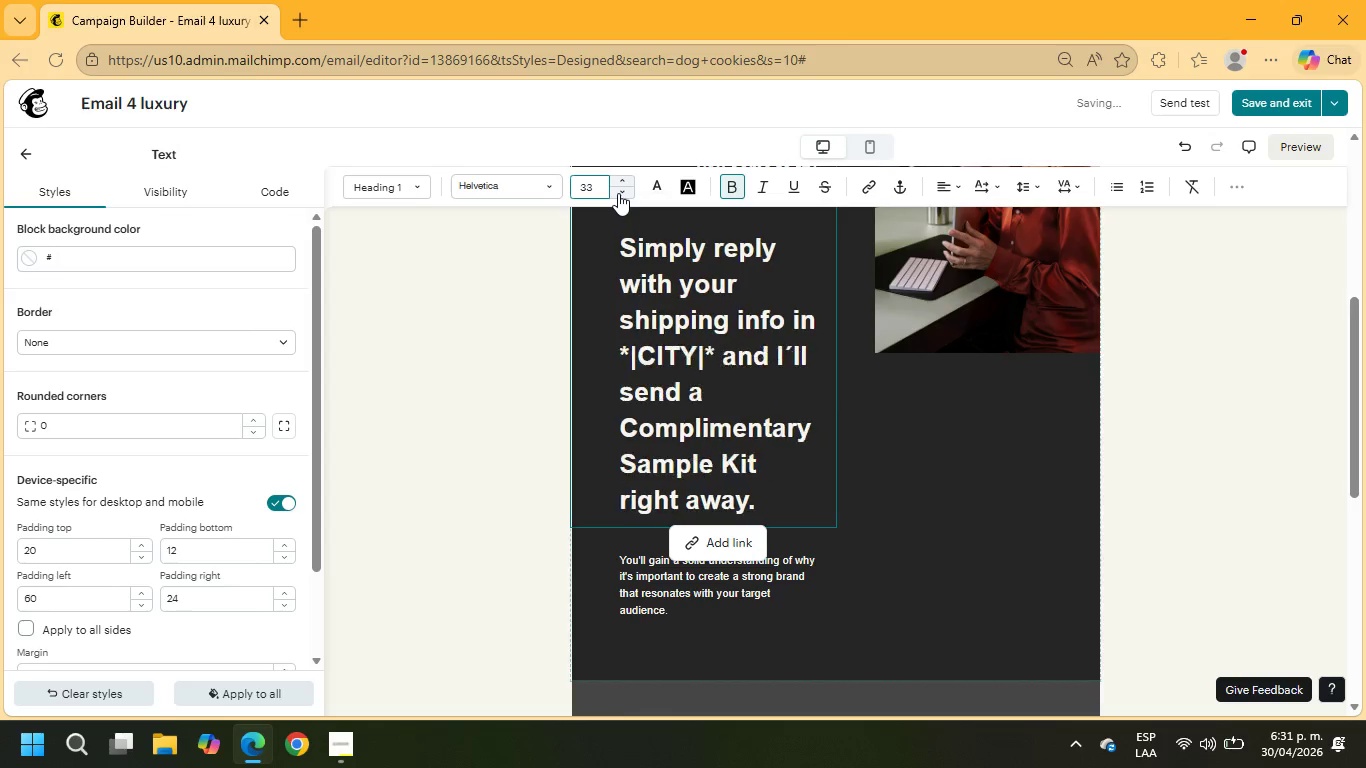 
triple_click([618, 193])
 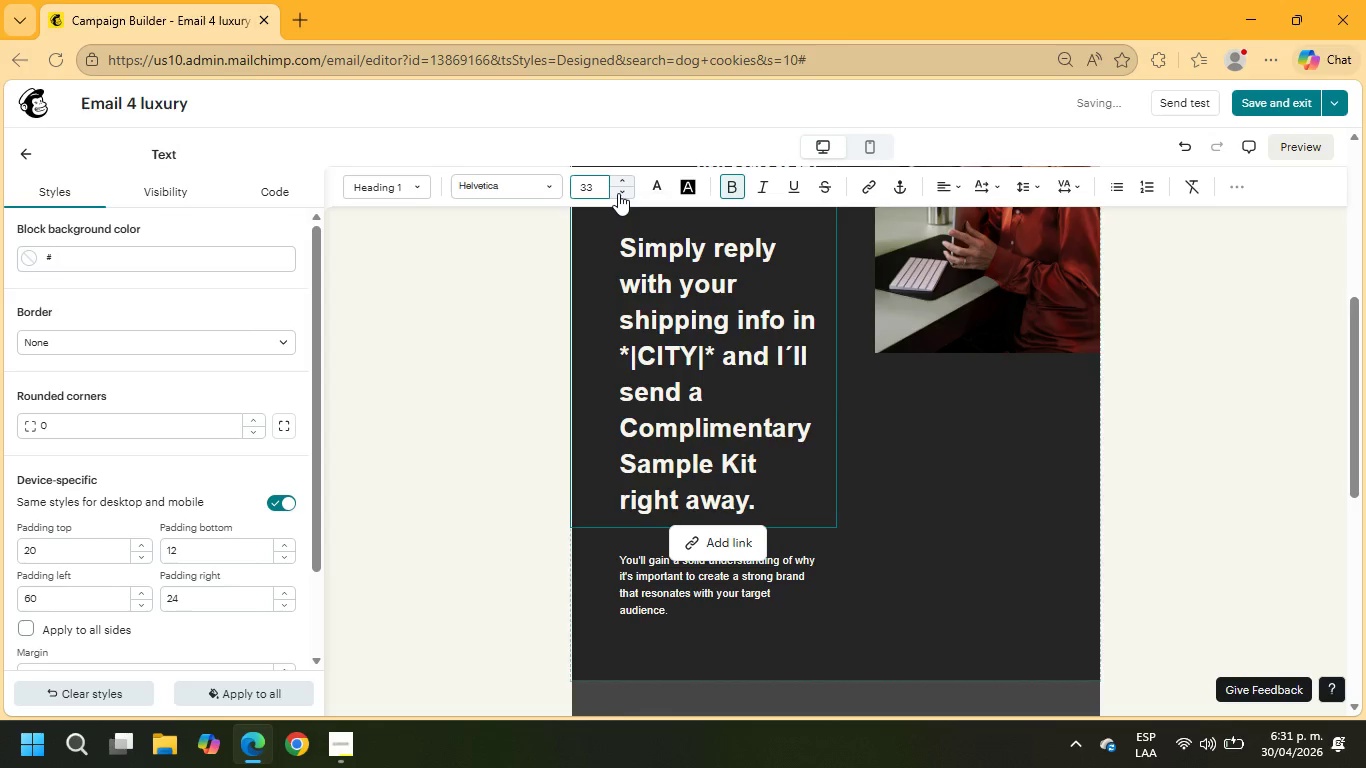 
triple_click([618, 193])
 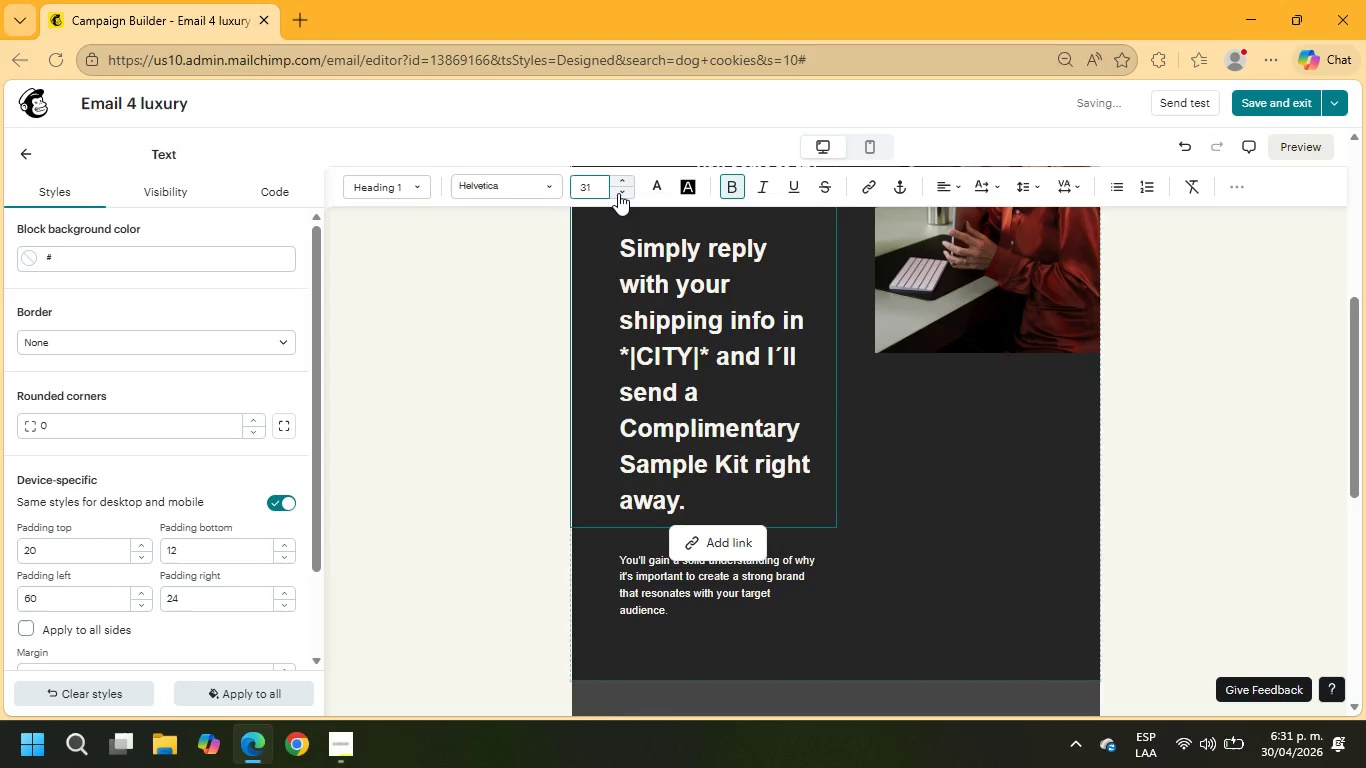 
triple_click([618, 193])
 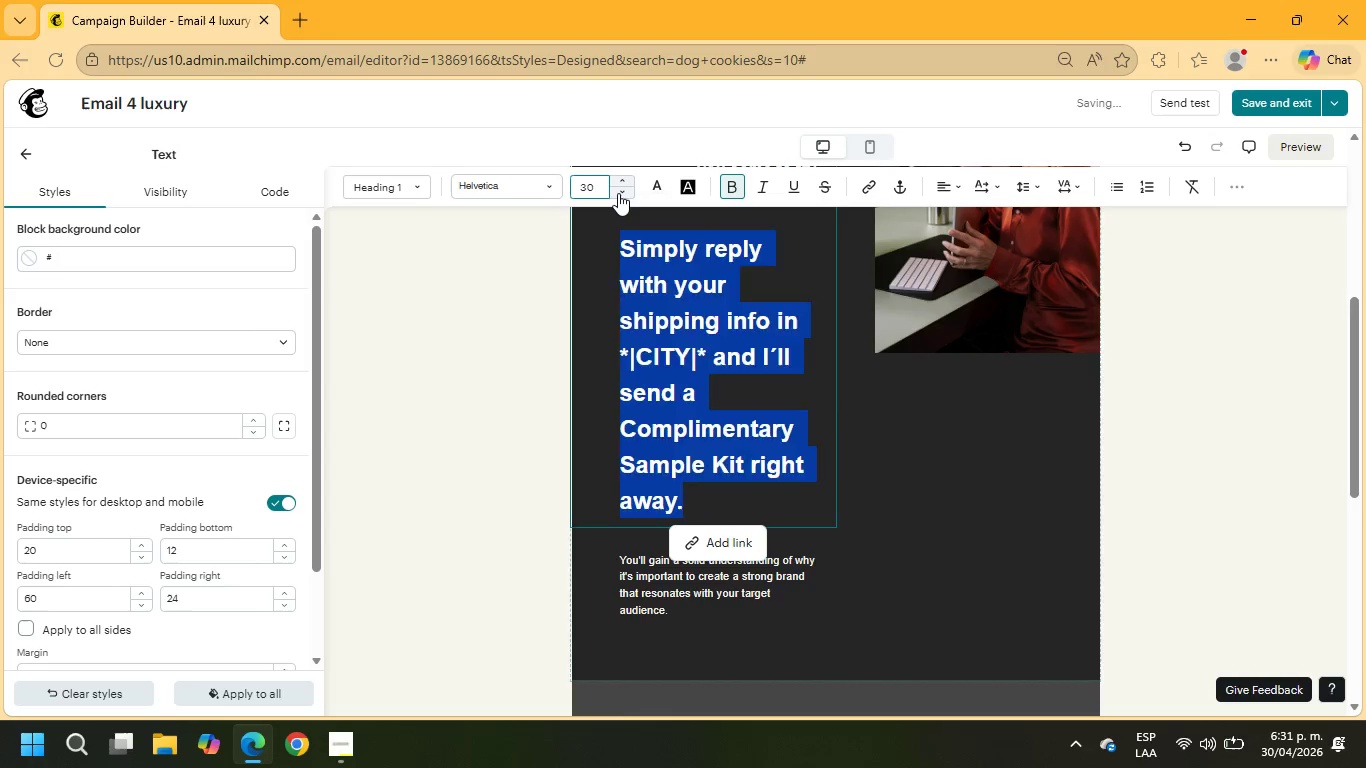 
triple_click([618, 193])
 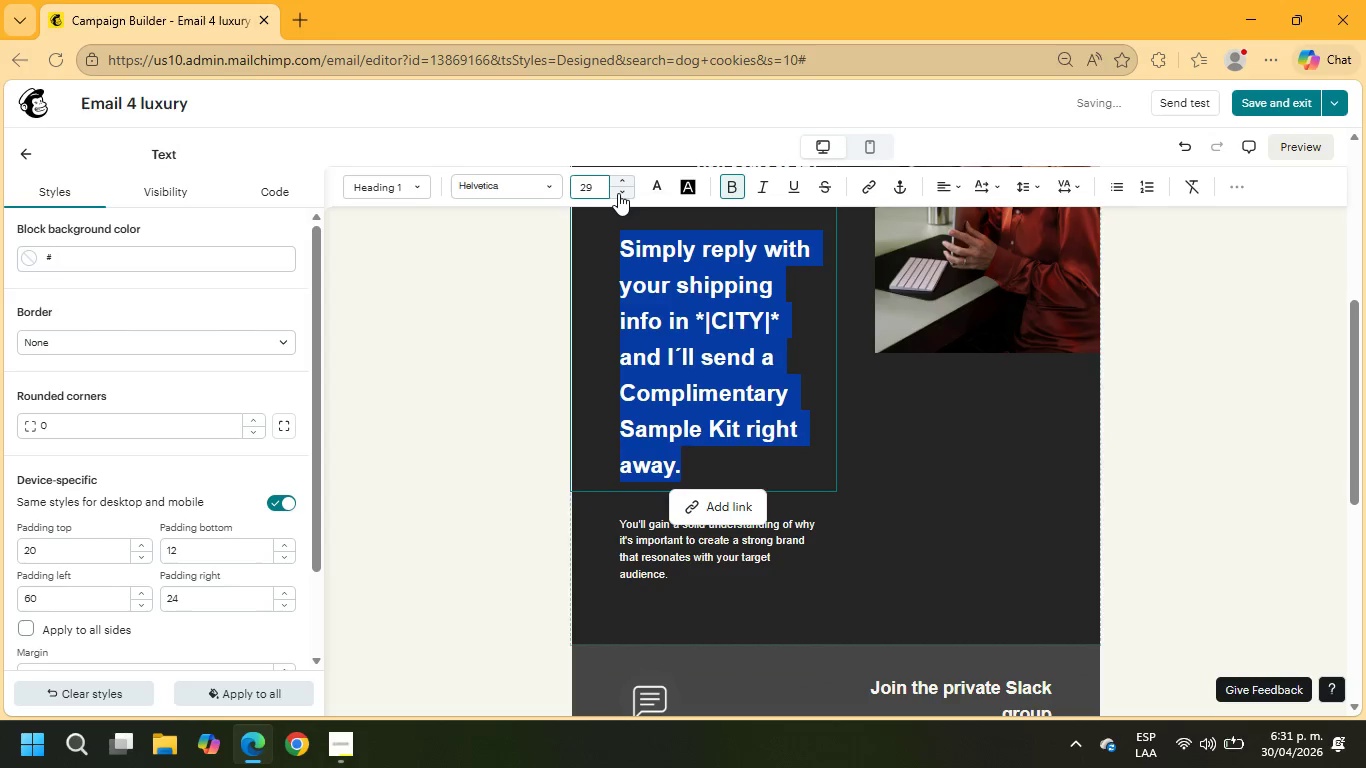 
triple_click([618, 193])
 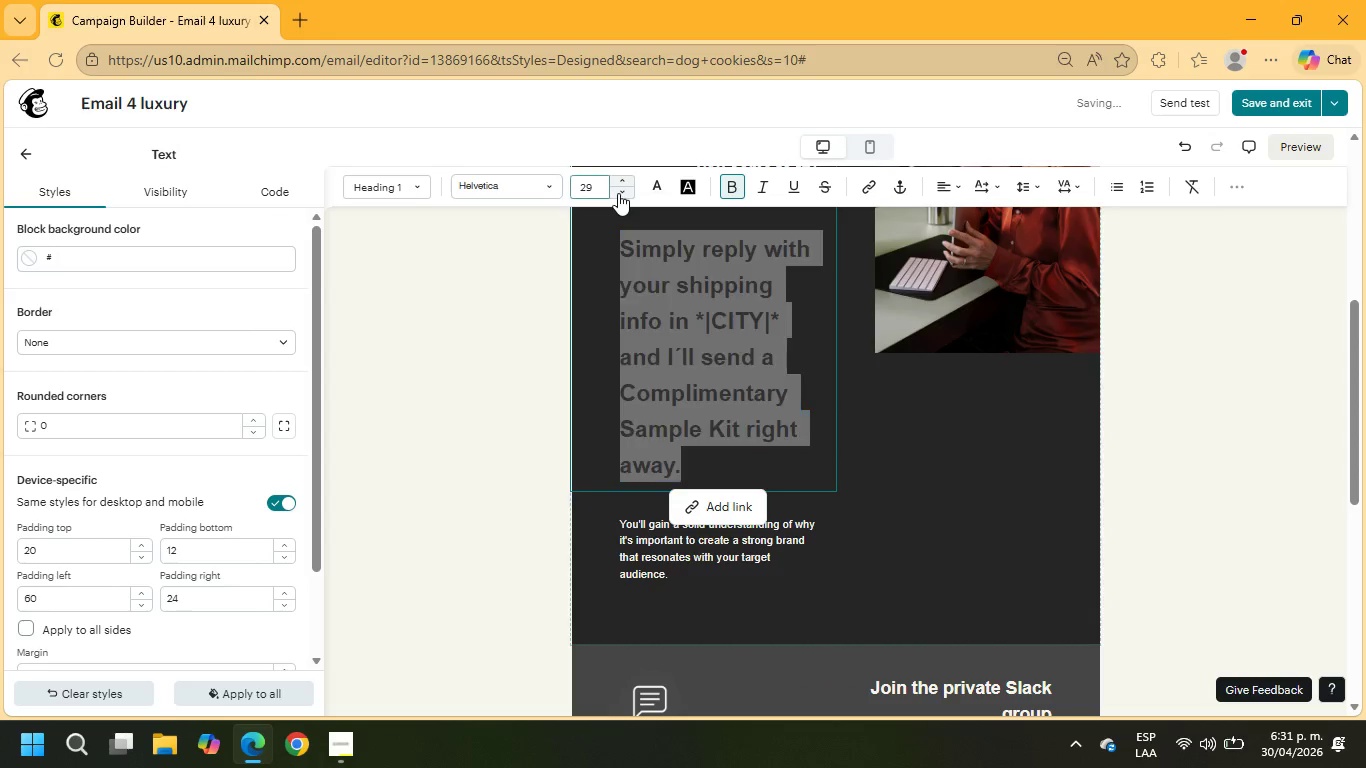 
triple_click([618, 193])
 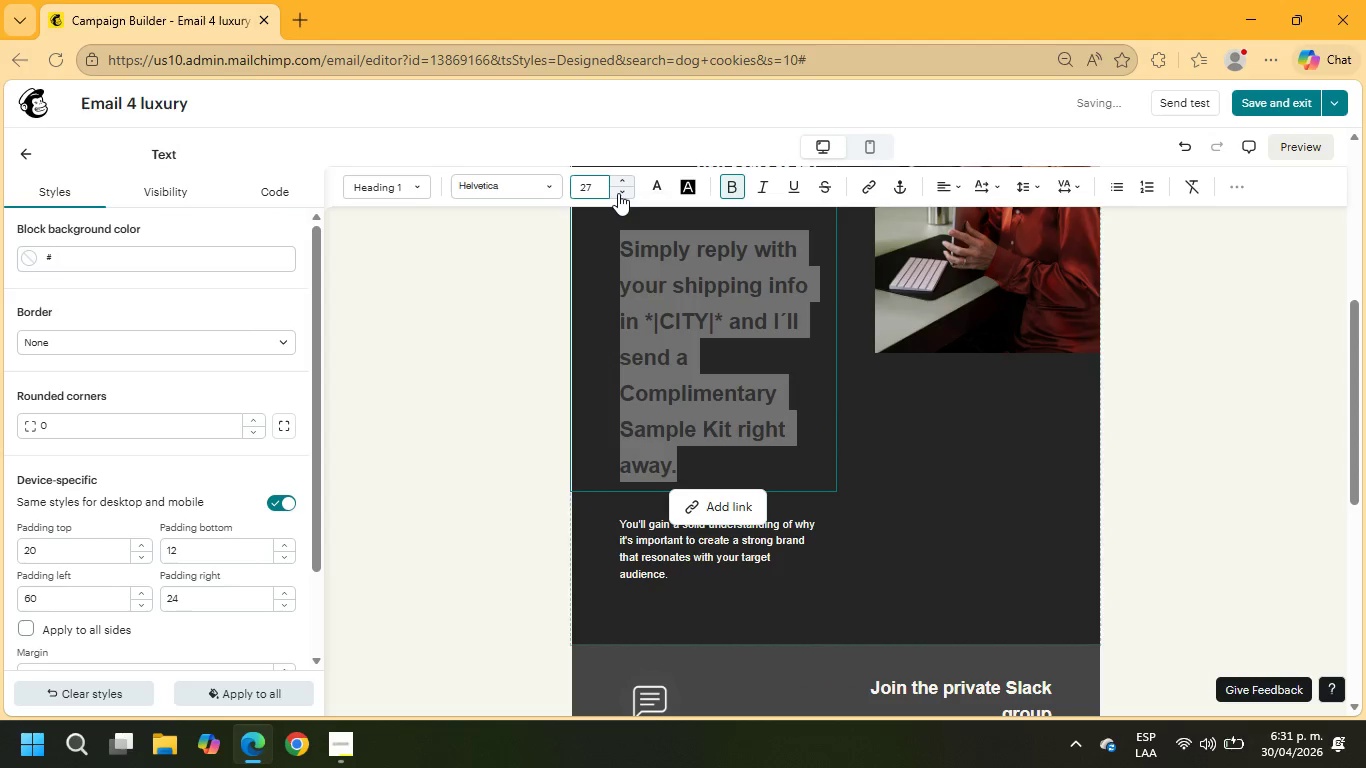 
double_click([618, 193])
 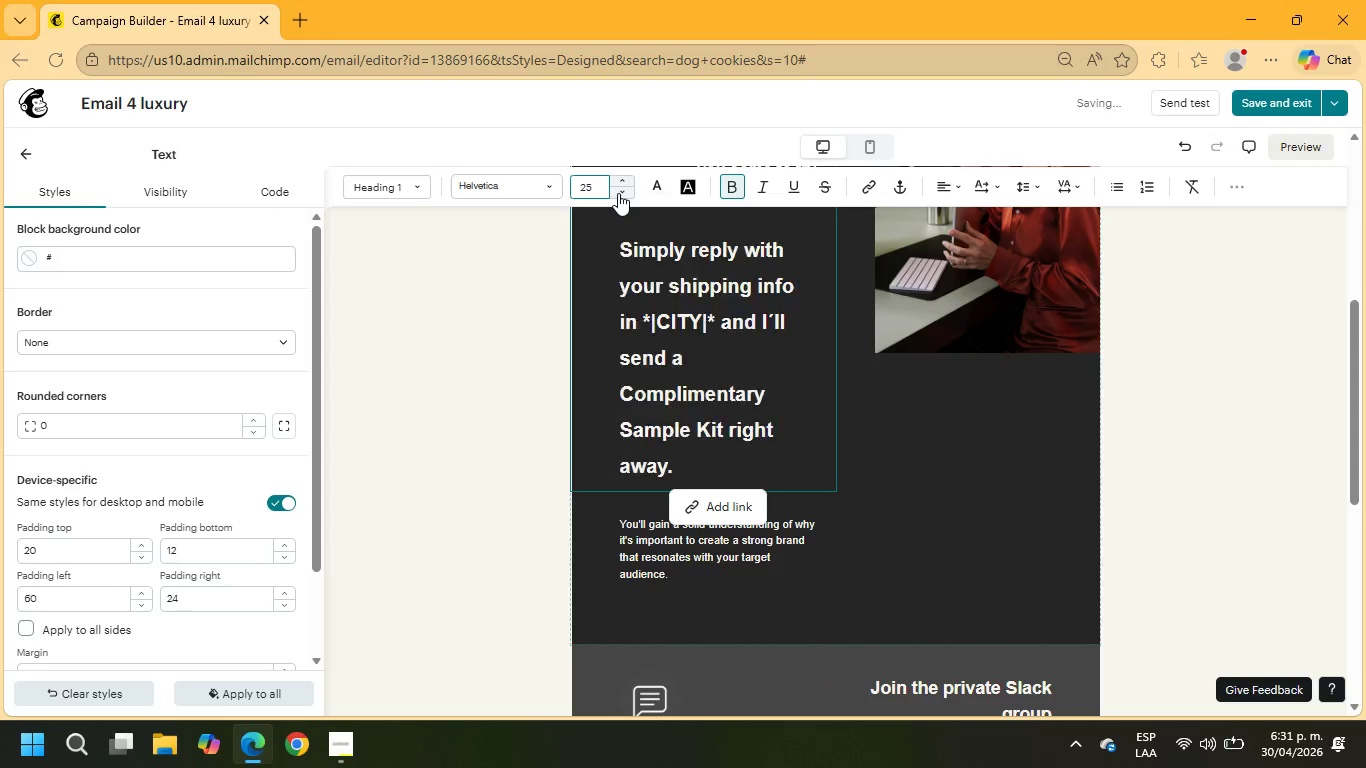 
triple_click([618, 193])
 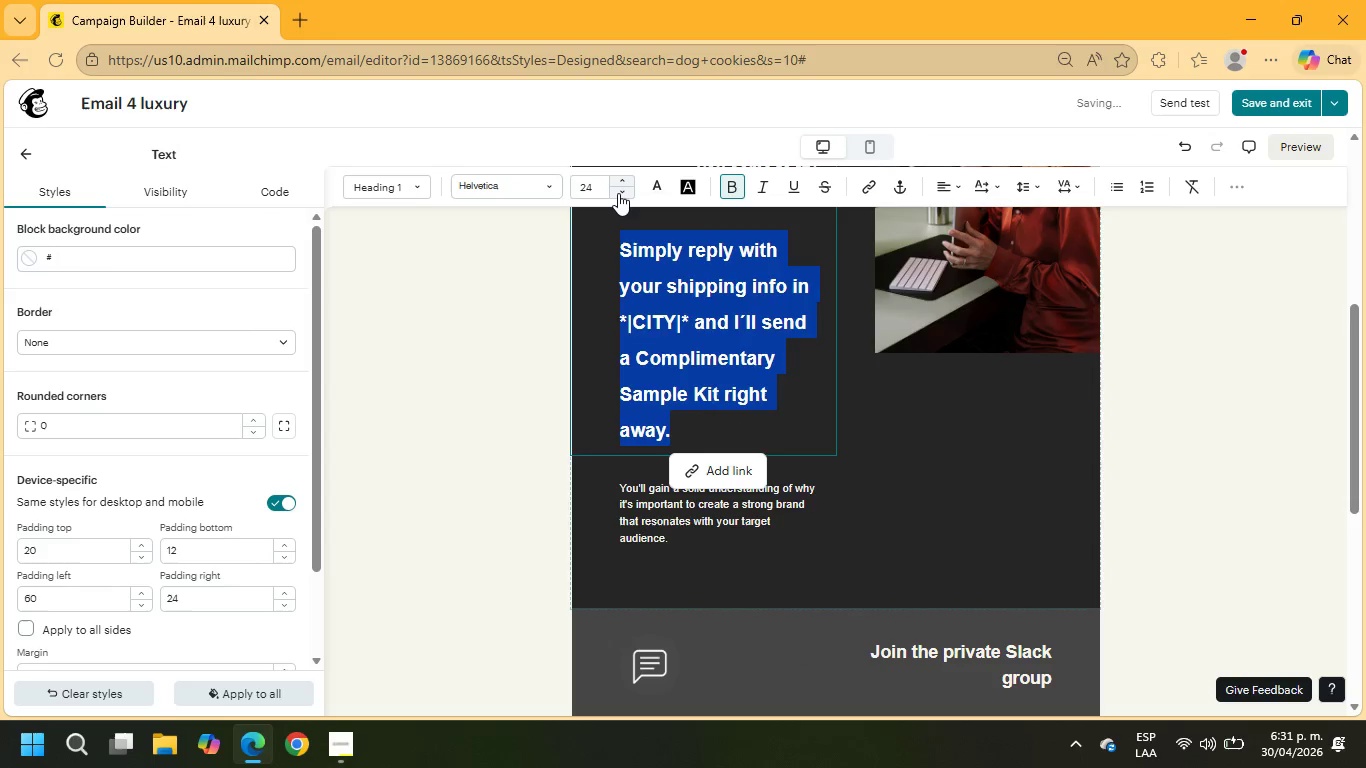 
triple_click([618, 193])
 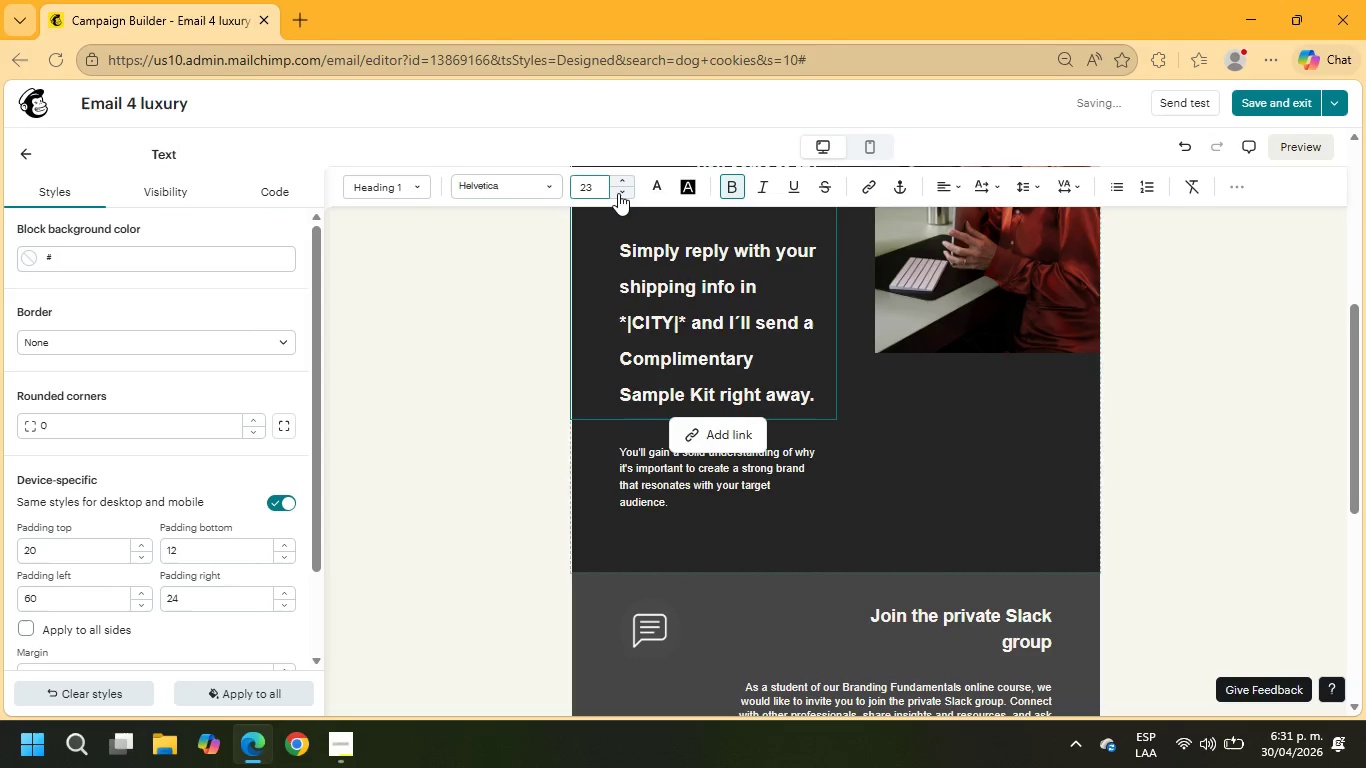 
triple_click([618, 193])
 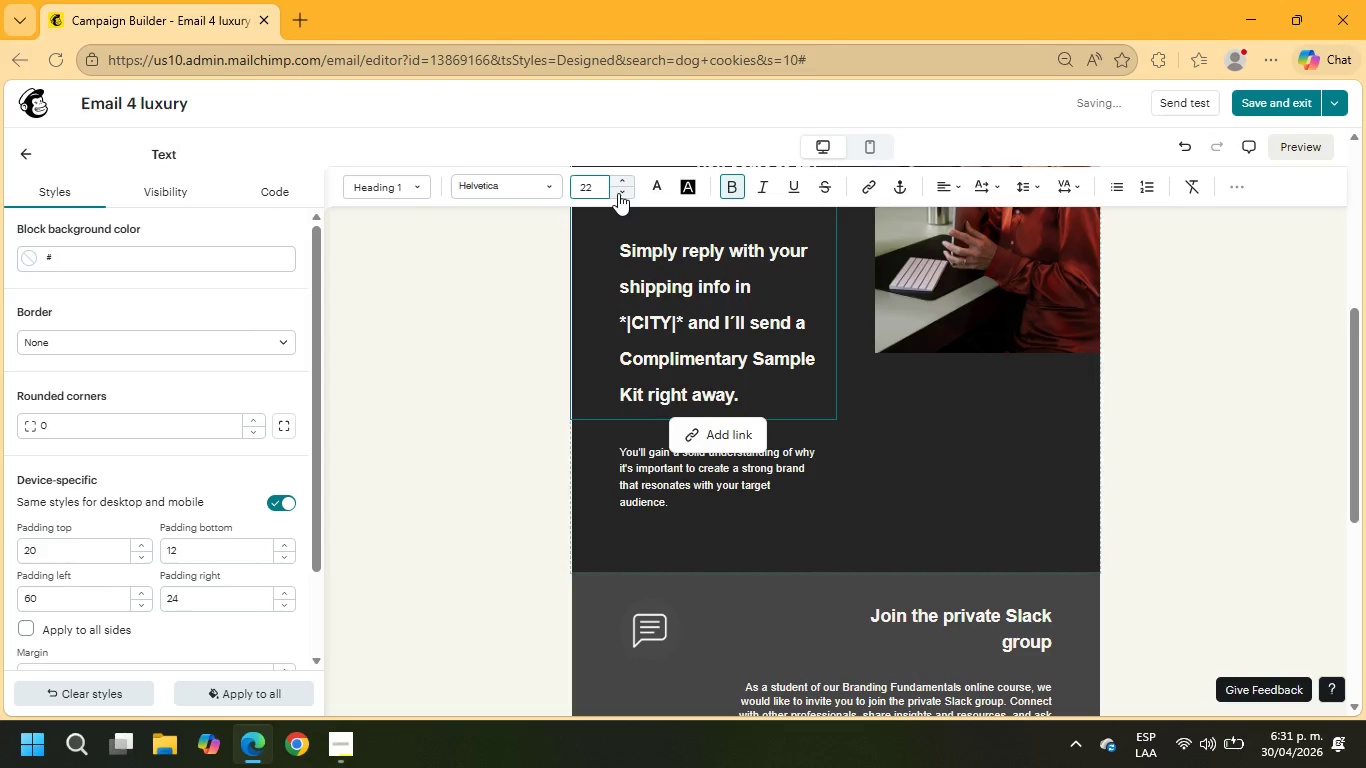 
left_click([618, 193])
 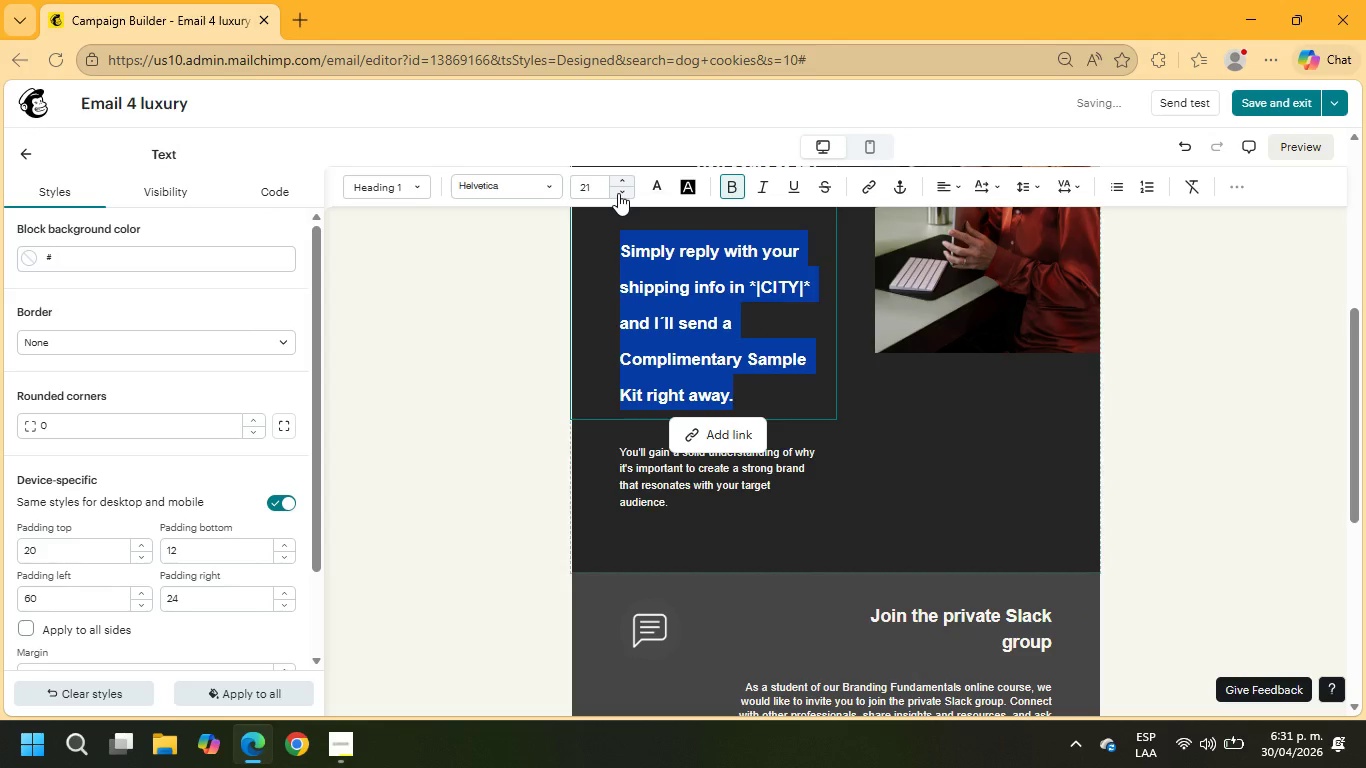 
left_click([618, 193])
 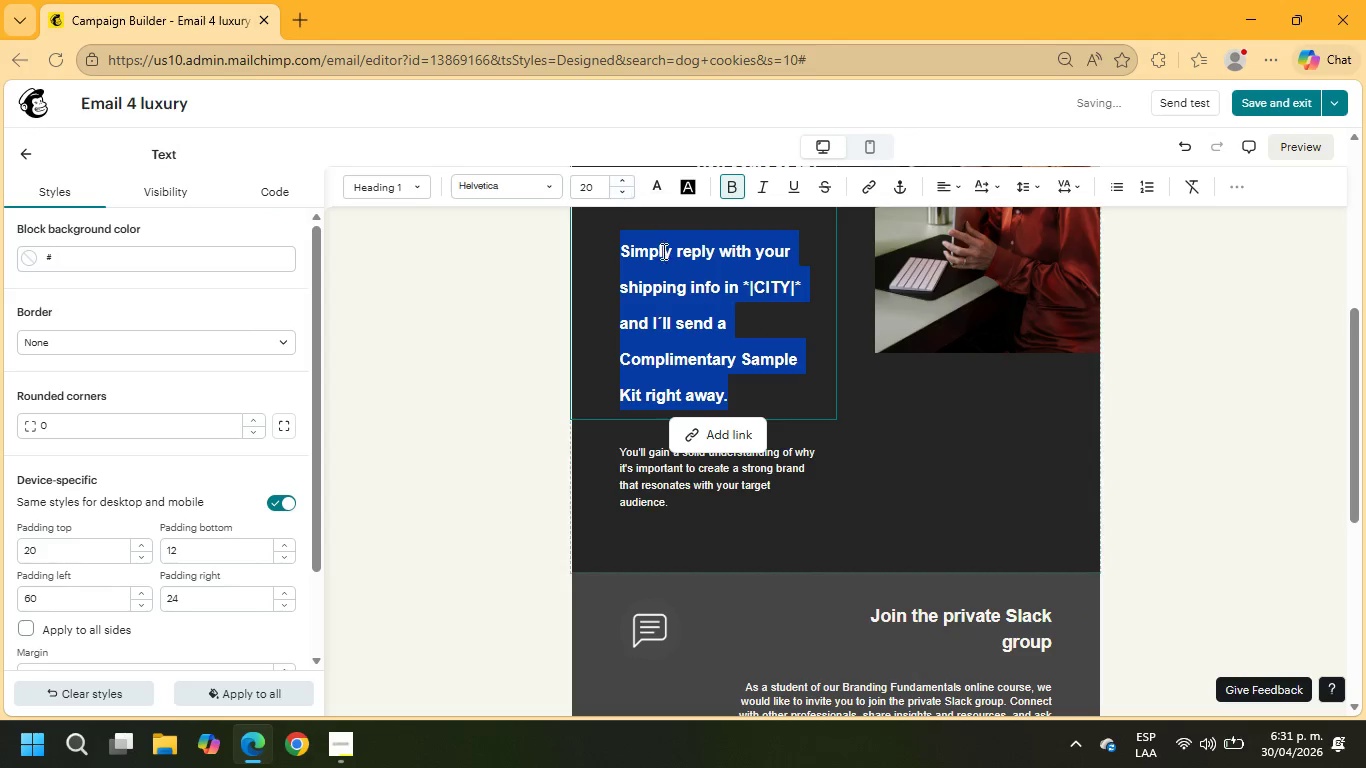 
scroll: coordinate [676, 271], scroll_direction: up, amount: 2.0
 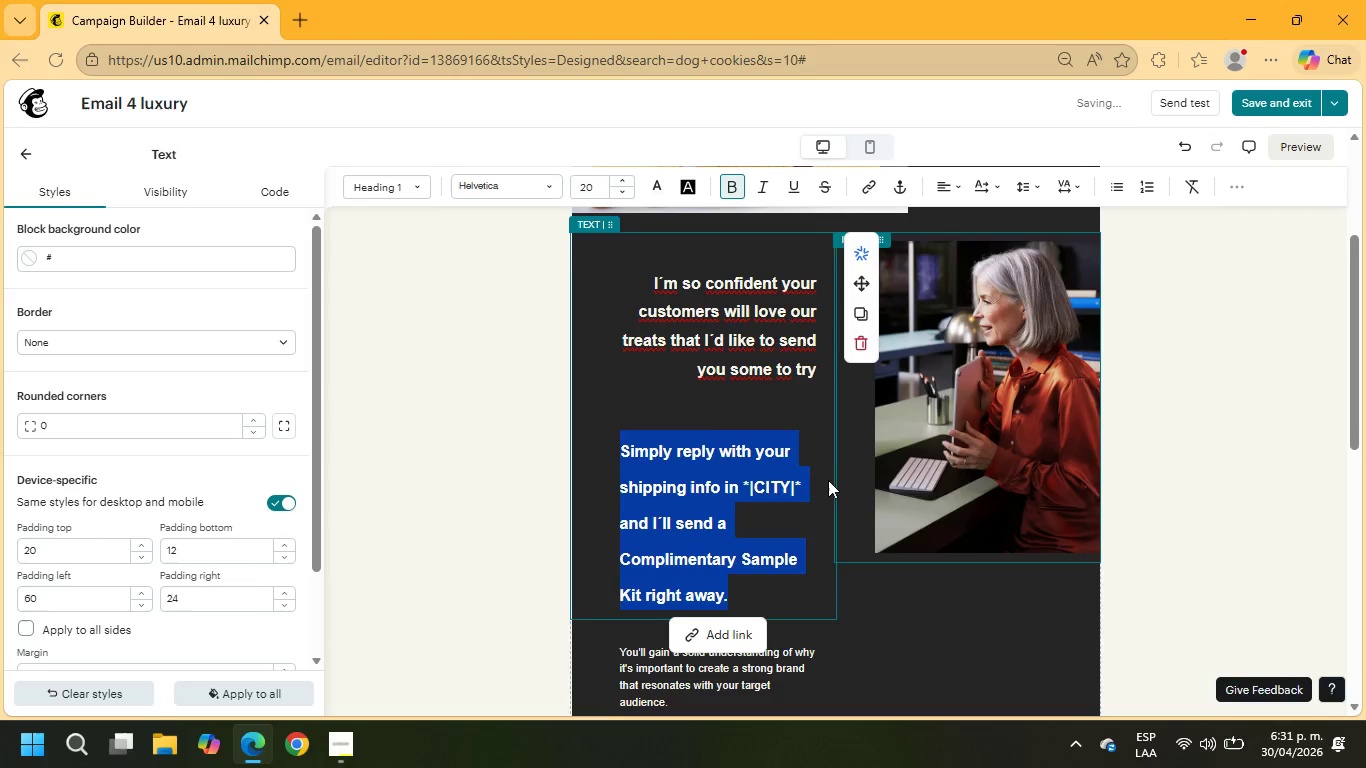 
left_click([822, 489])
 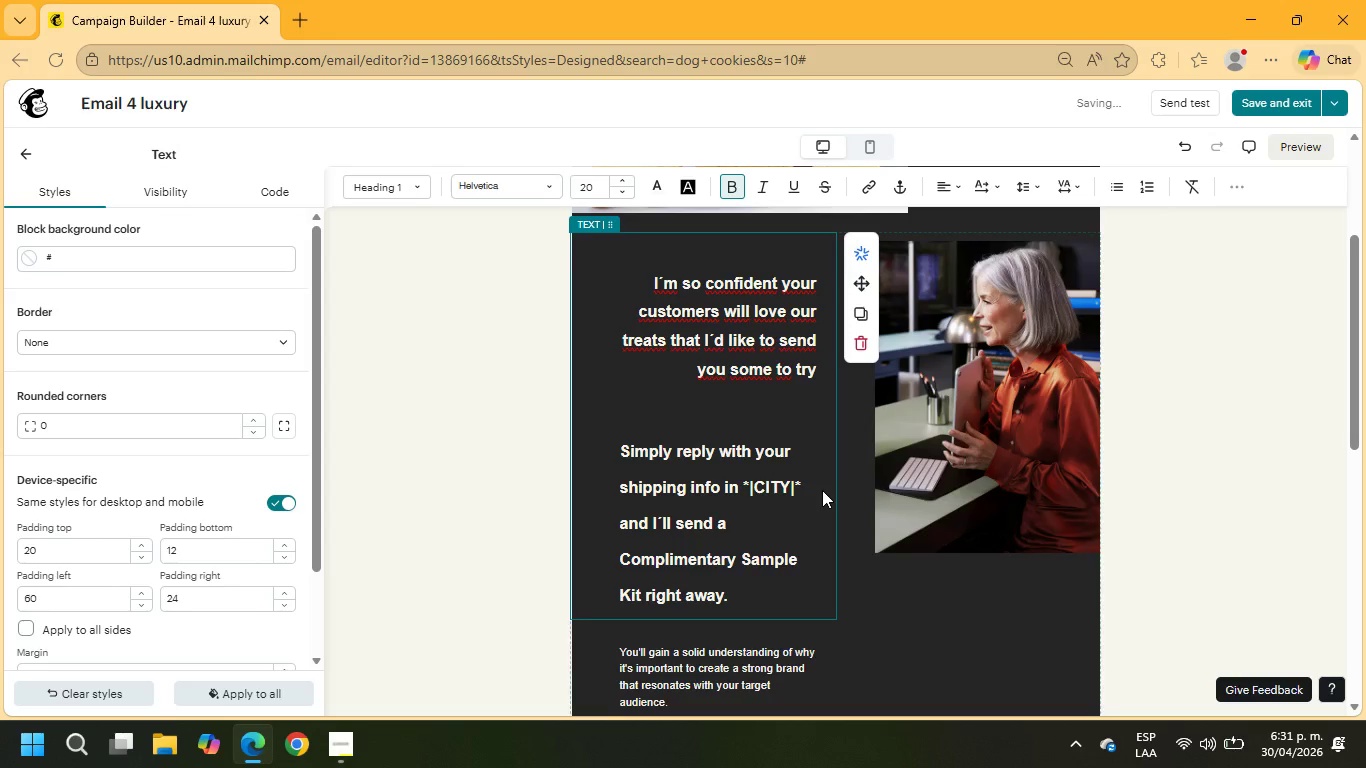 
scroll: coordinate [822, 577], scroll_direction: down, amount: 3.0
 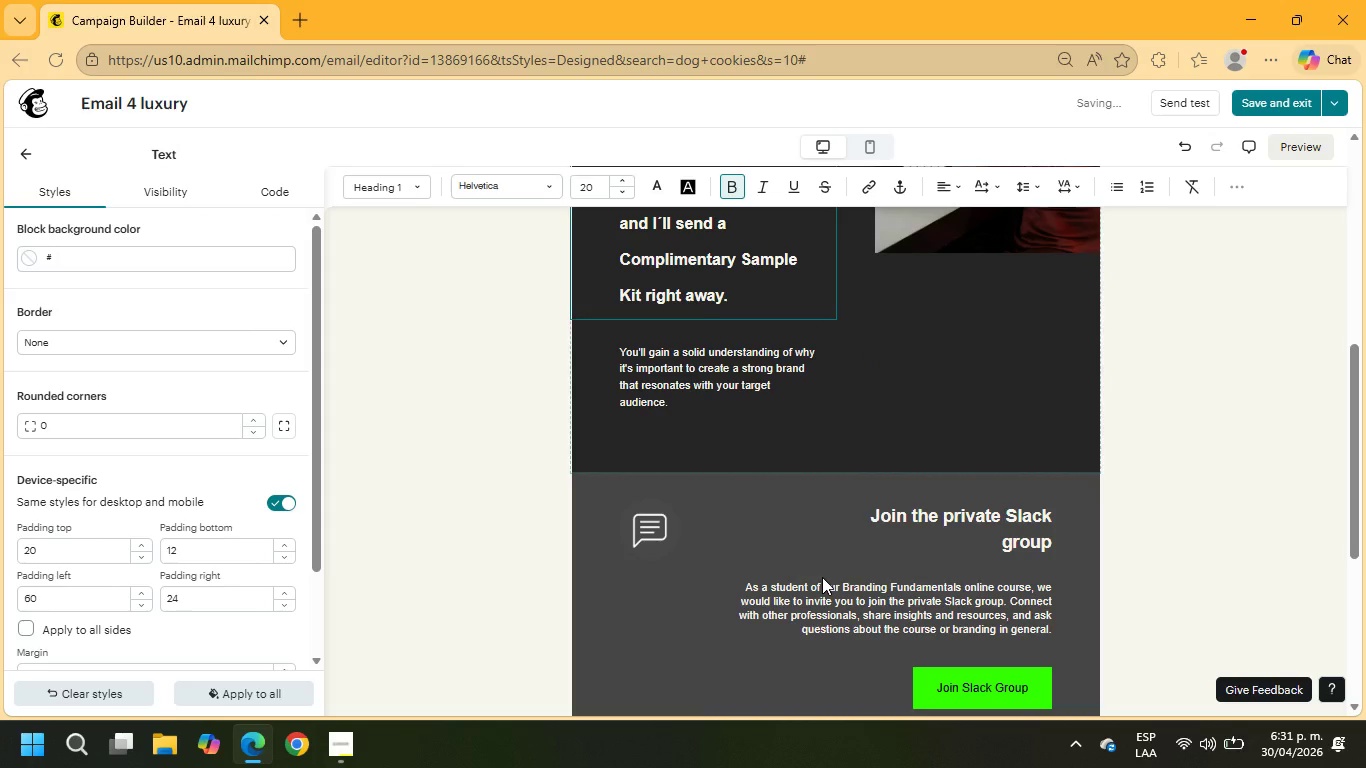 
scroll: coordinate [822, 577], scroll_direction: up, amount: 1.0
 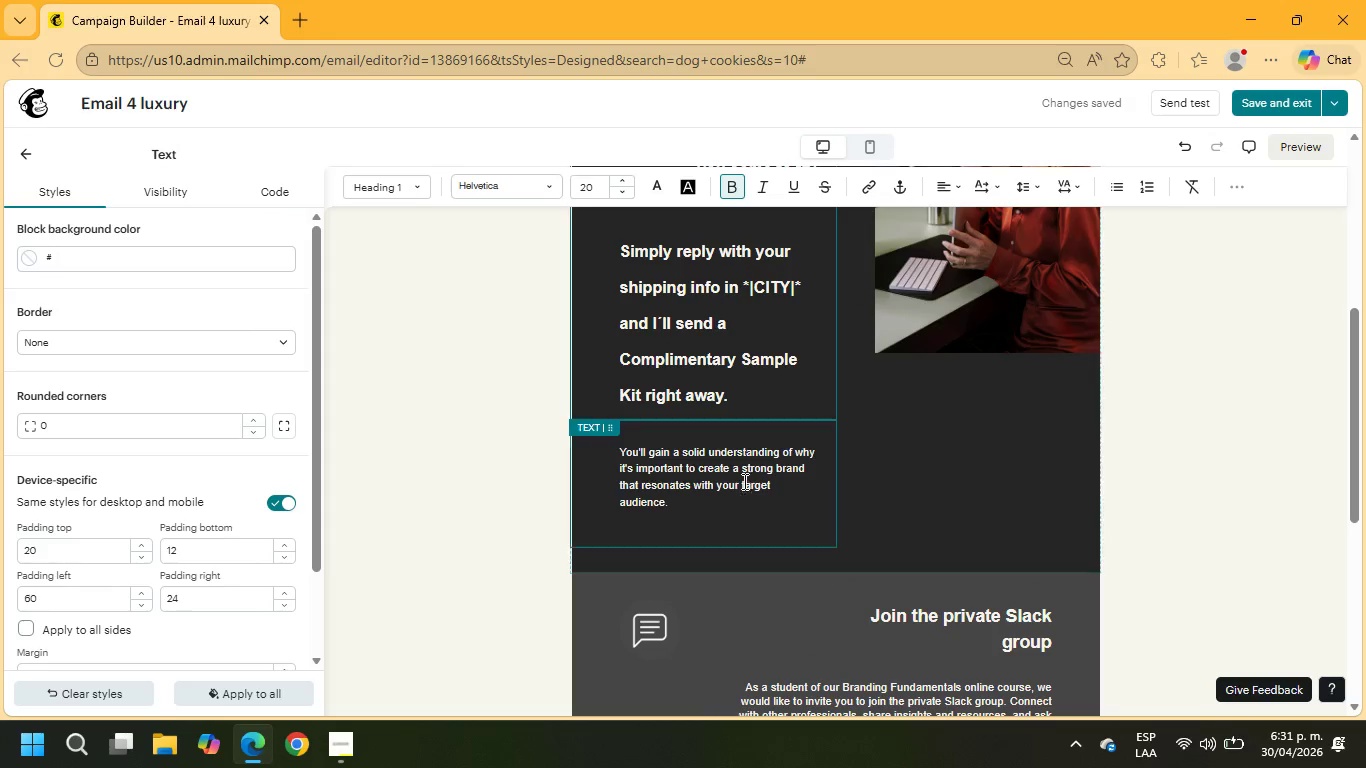 
left_click([743, 479])
 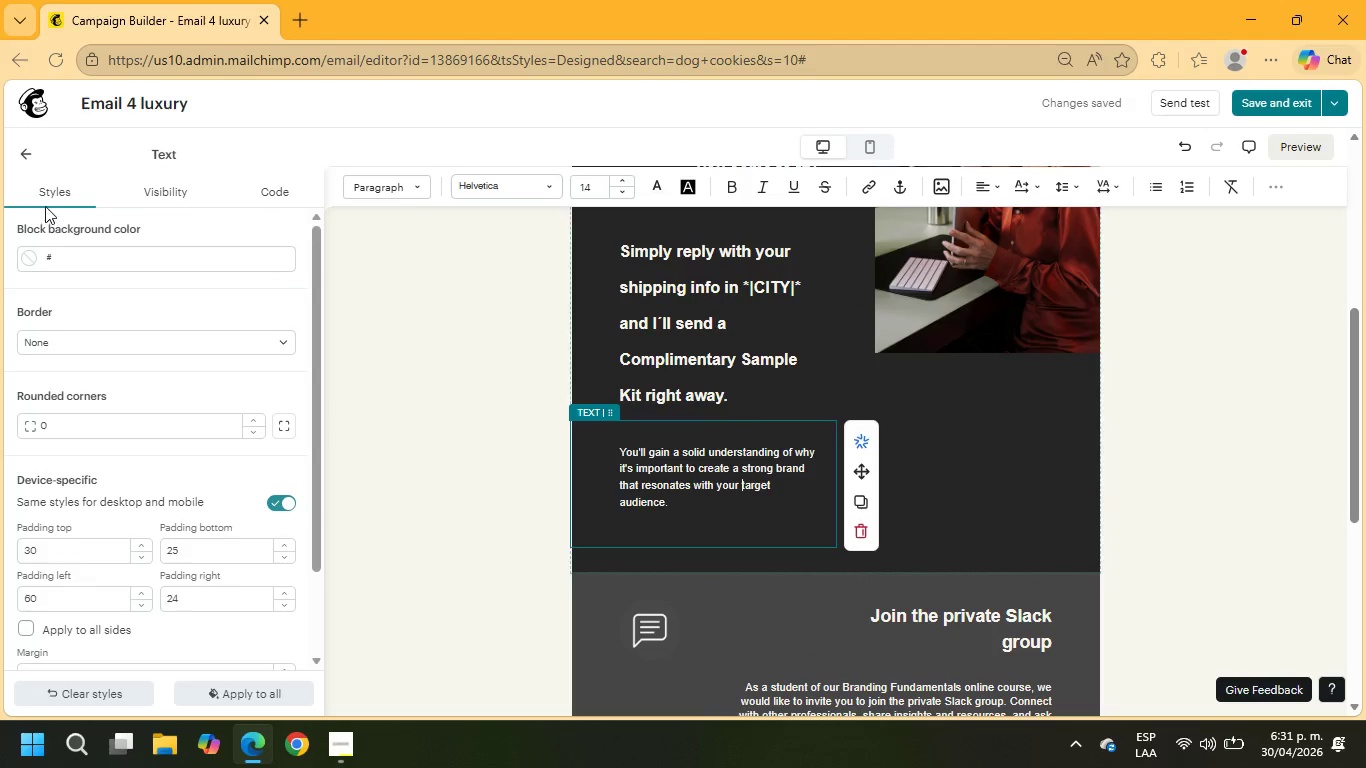 
left_click([31, 157])
 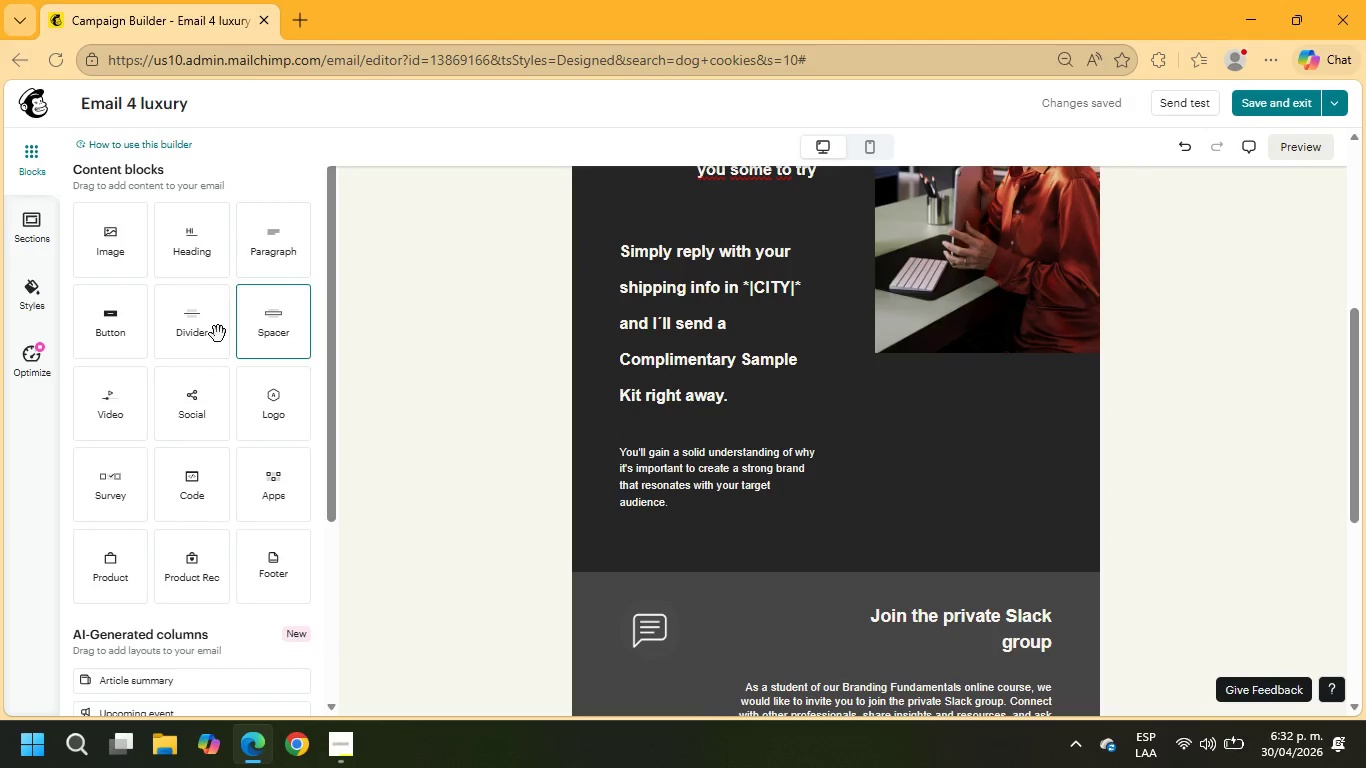 
left_click_drag(start_coordinate=[112, 332], to_coordinate=[749, 466])
 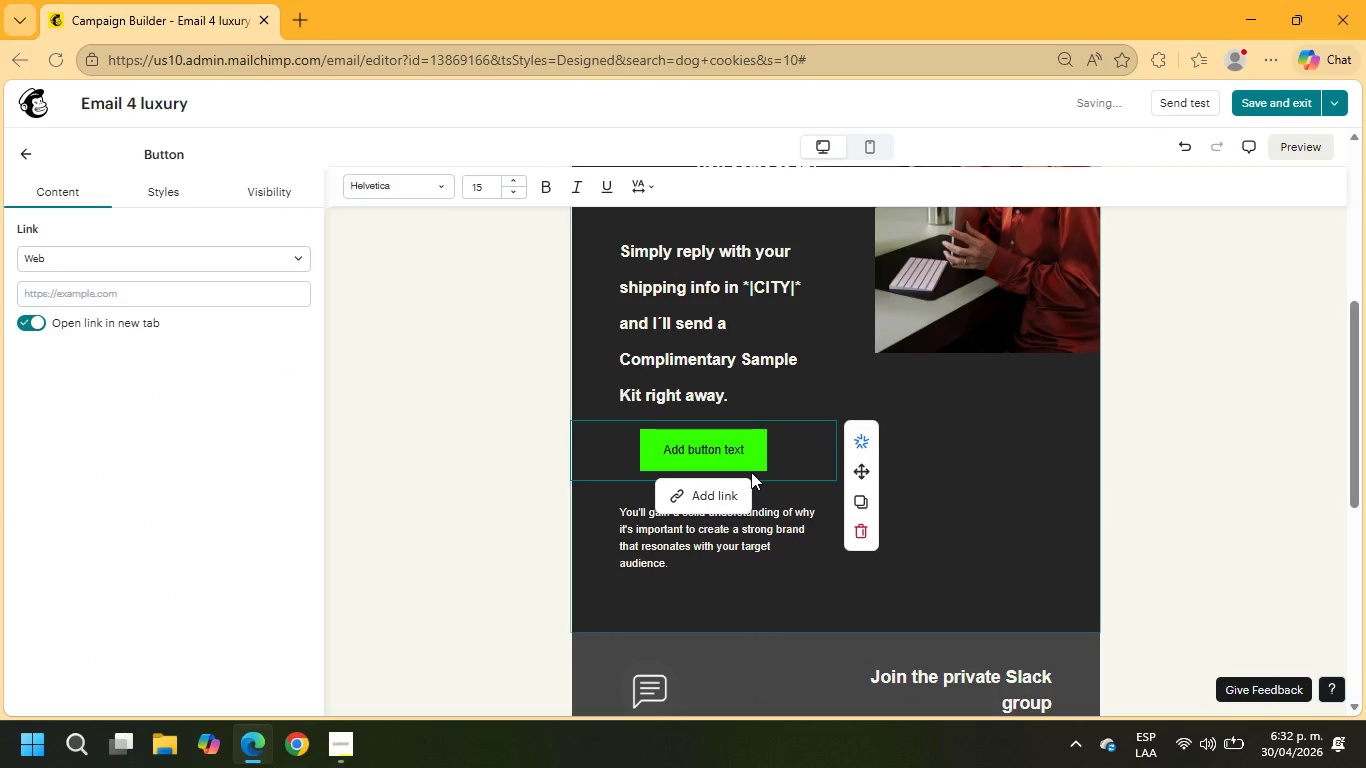 
left_click([969, 318])
 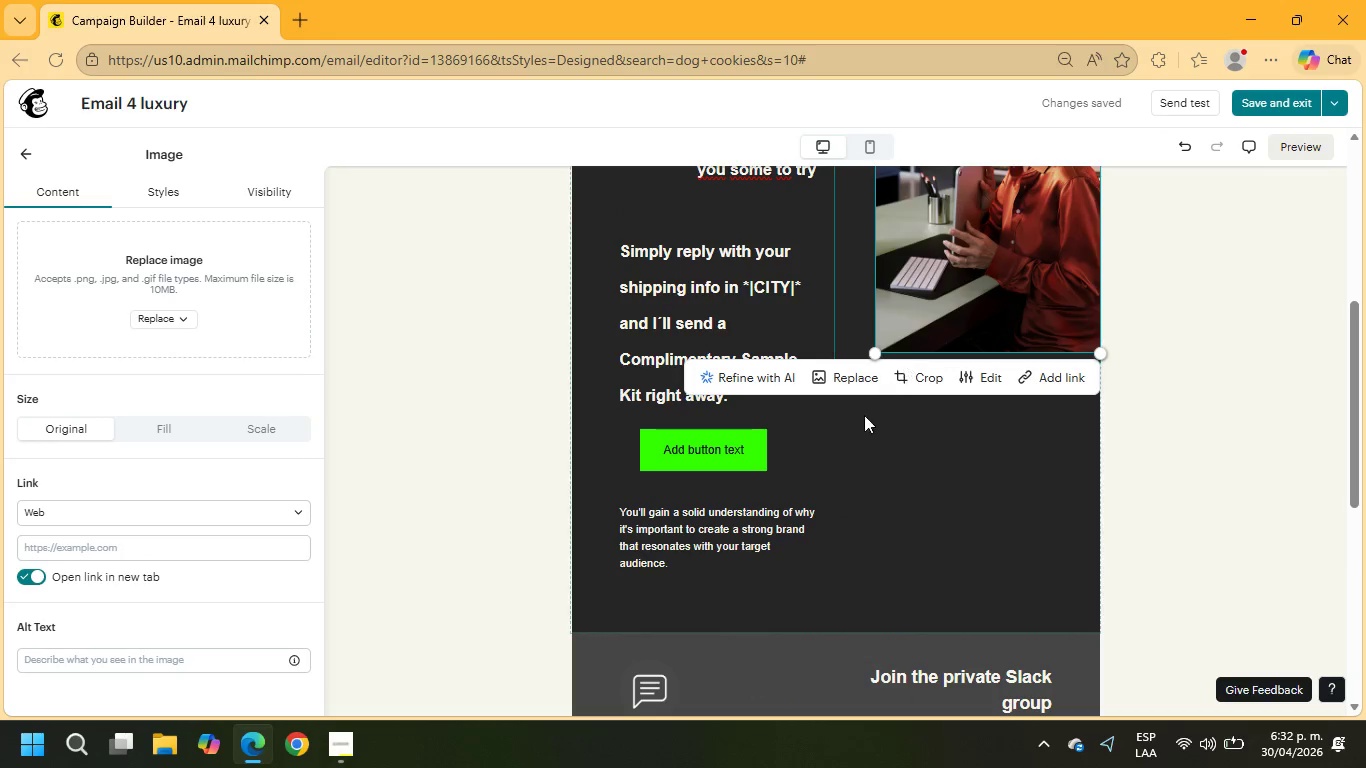 
left_click([730, 459])
 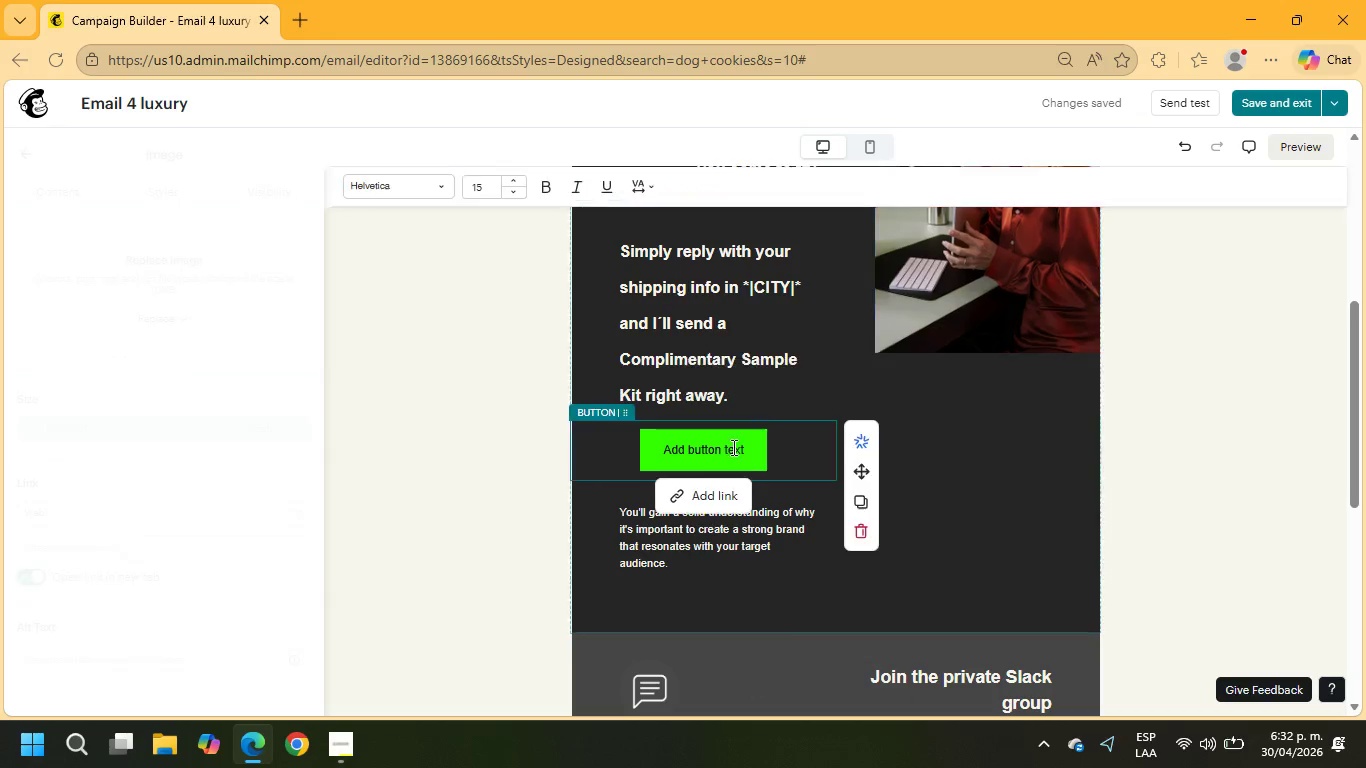 
left_click([732, 447])
 